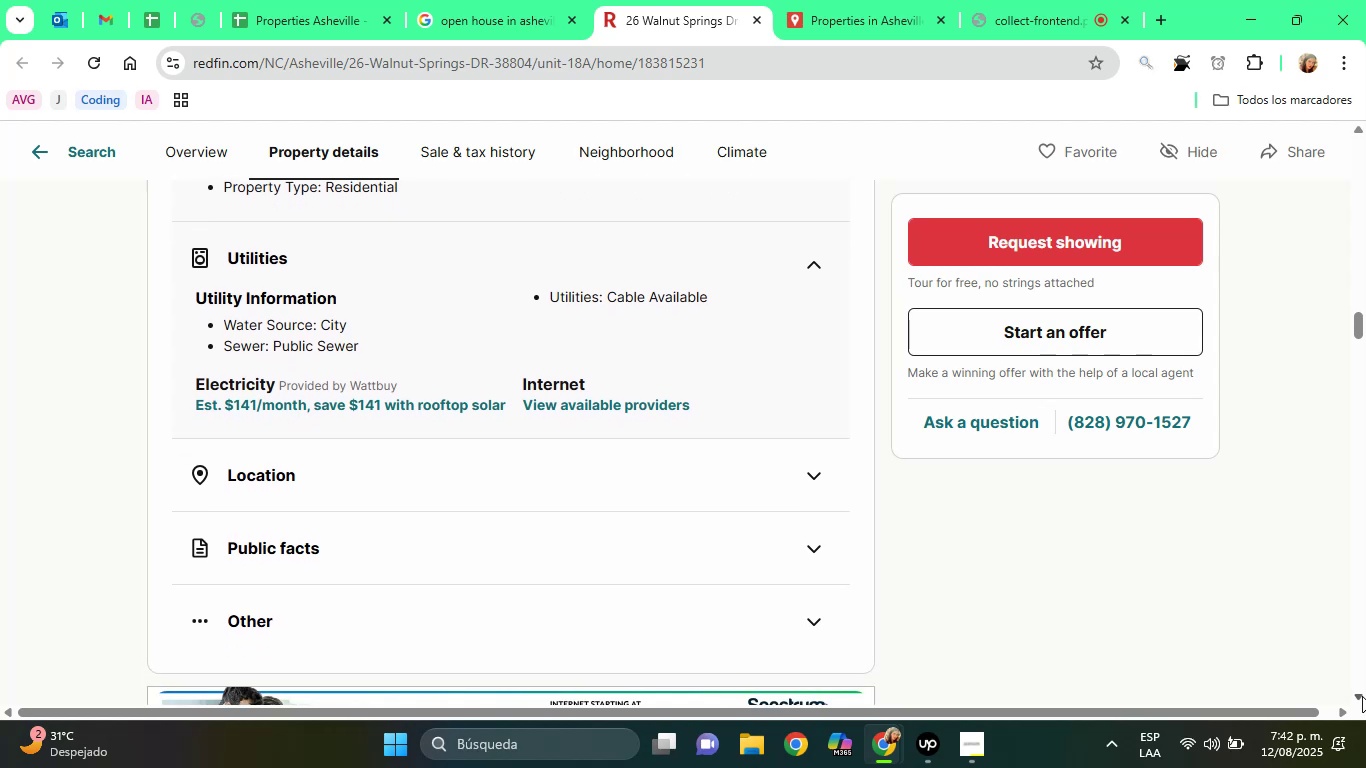 
left_click([1362, 696])
 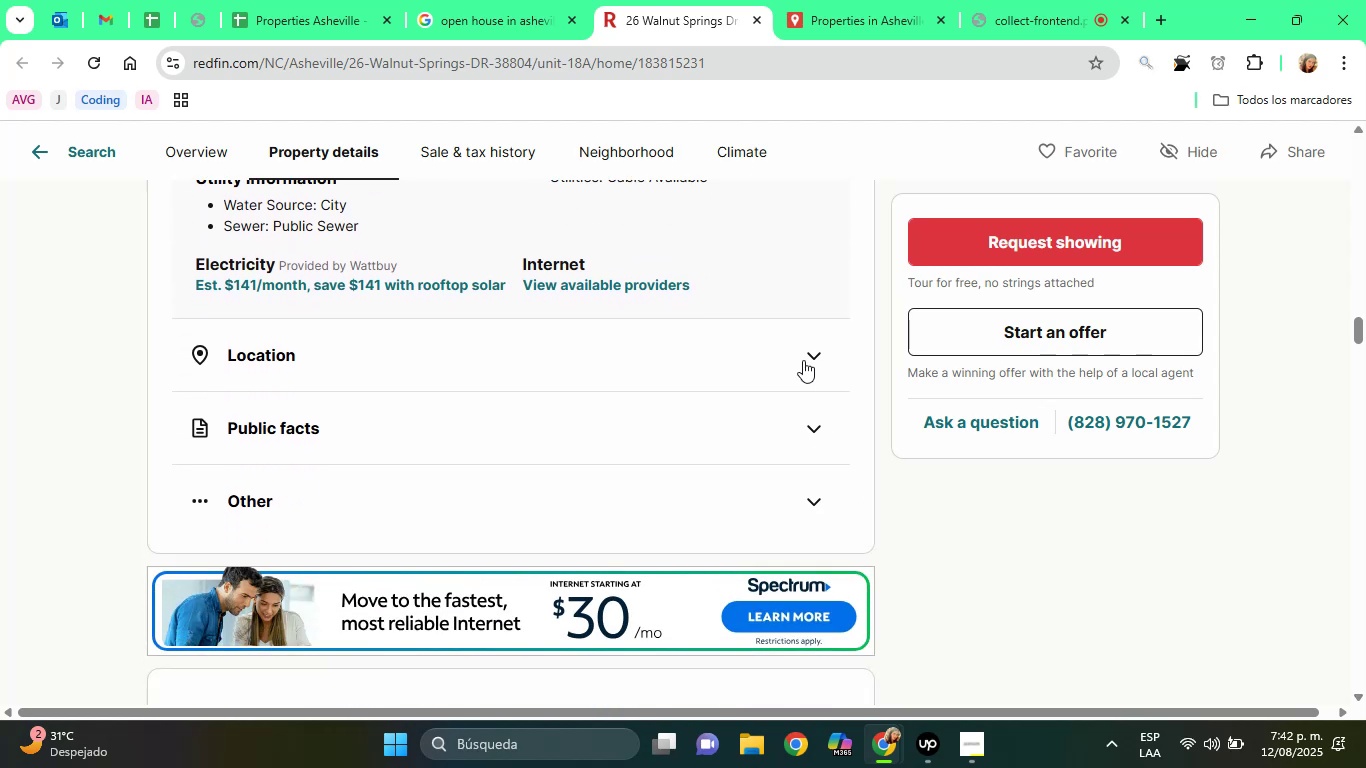 
left_click([803, 360])
 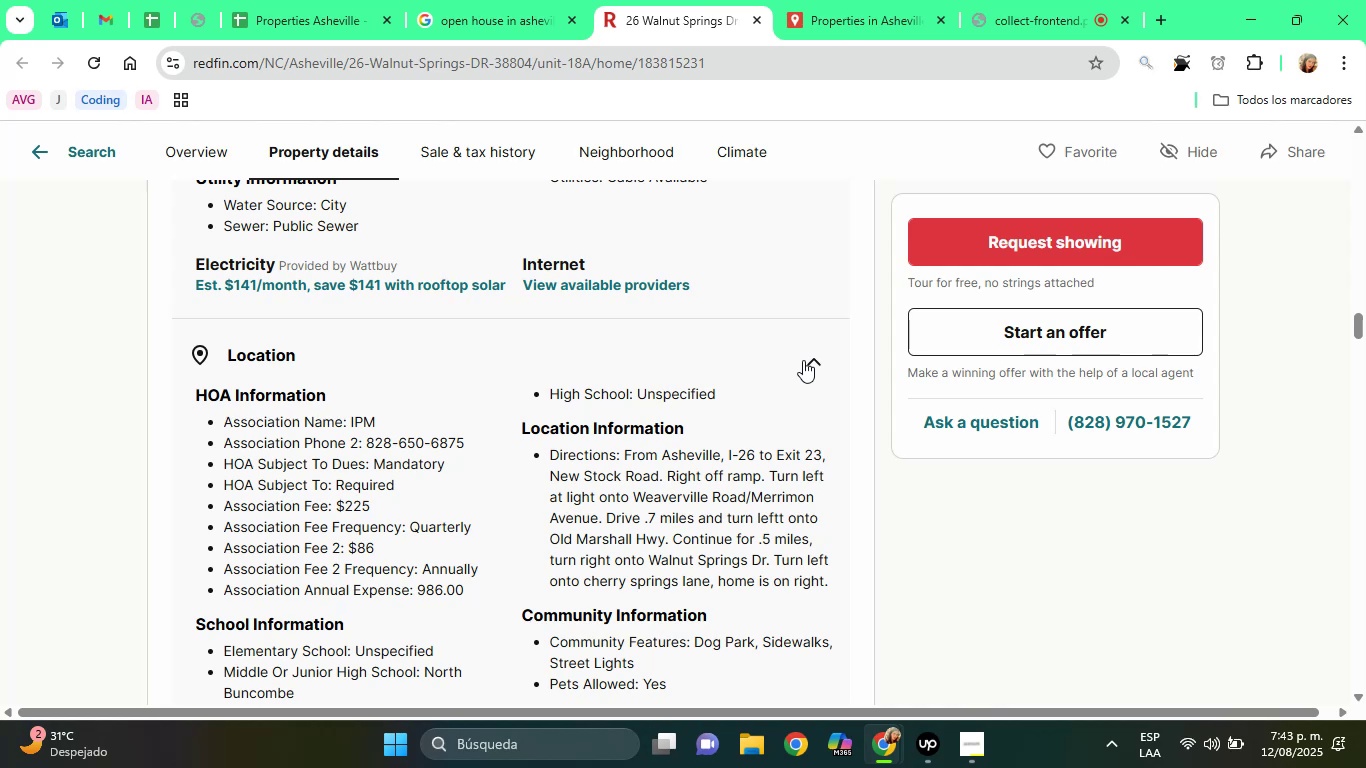 
wait(66.34)
 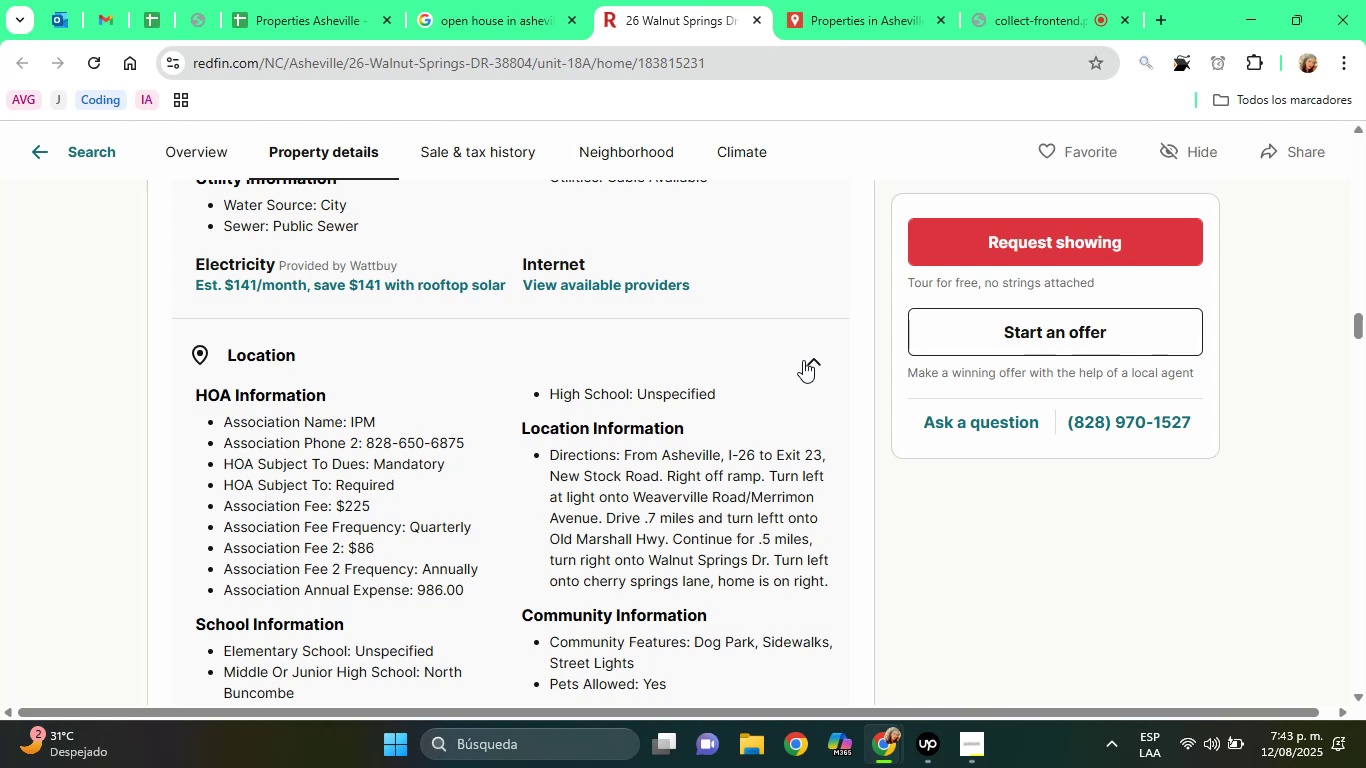 
left_click([1355, 697])
 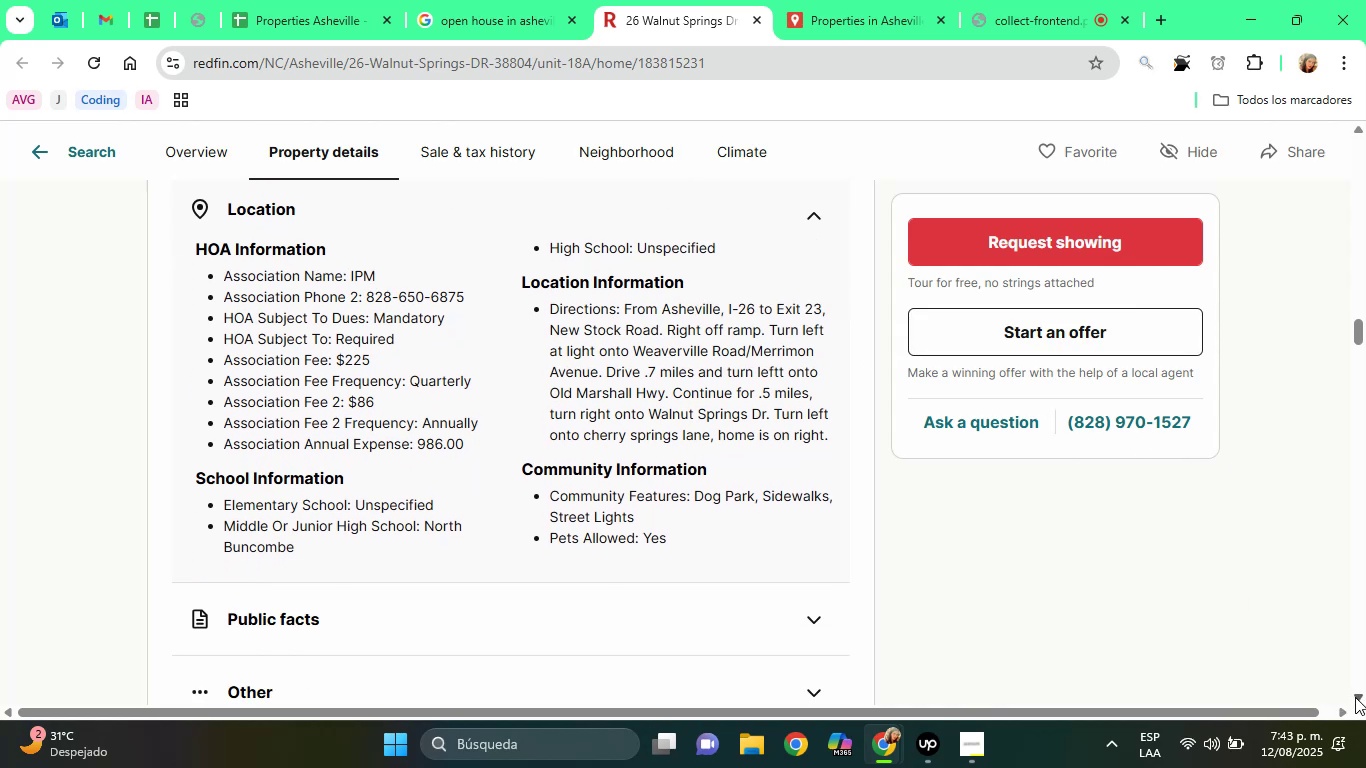 
left_click([1355, 697])
 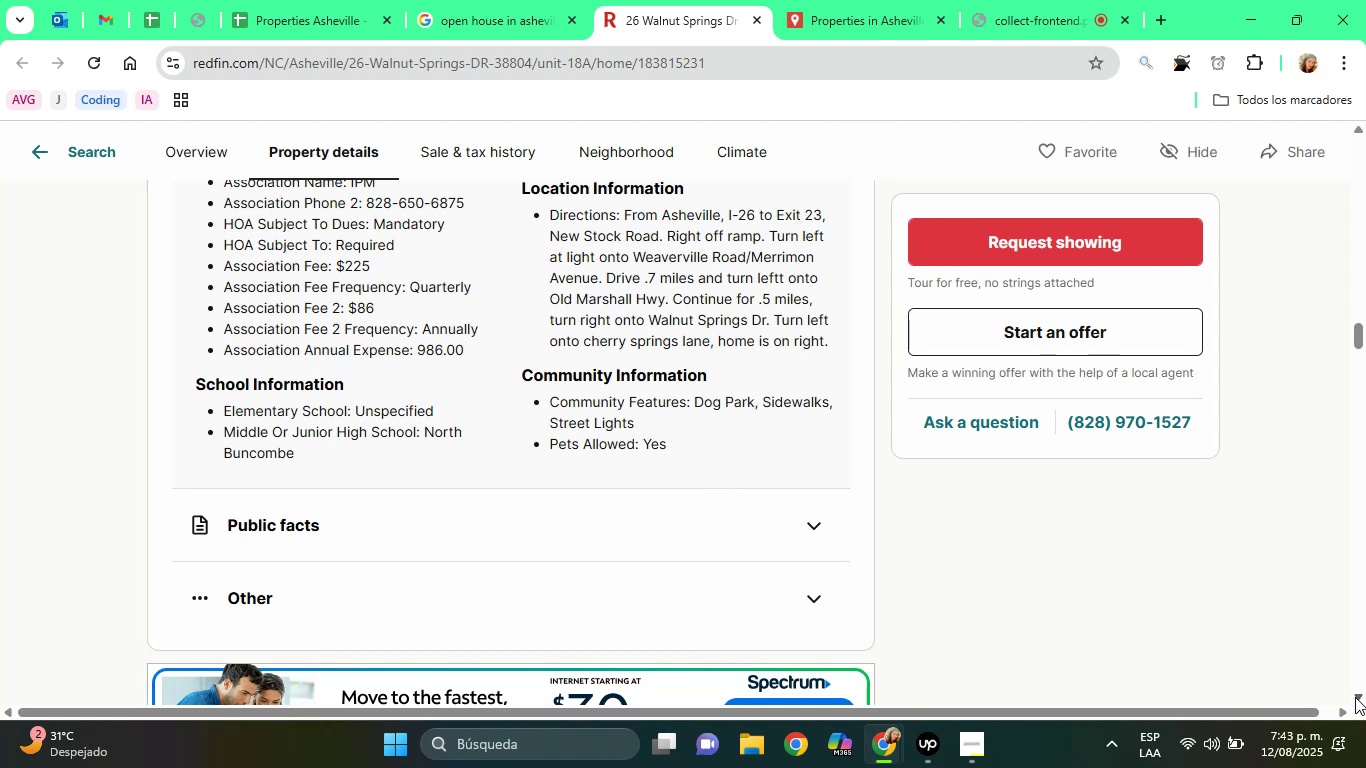 
left_click([1355, 697])
 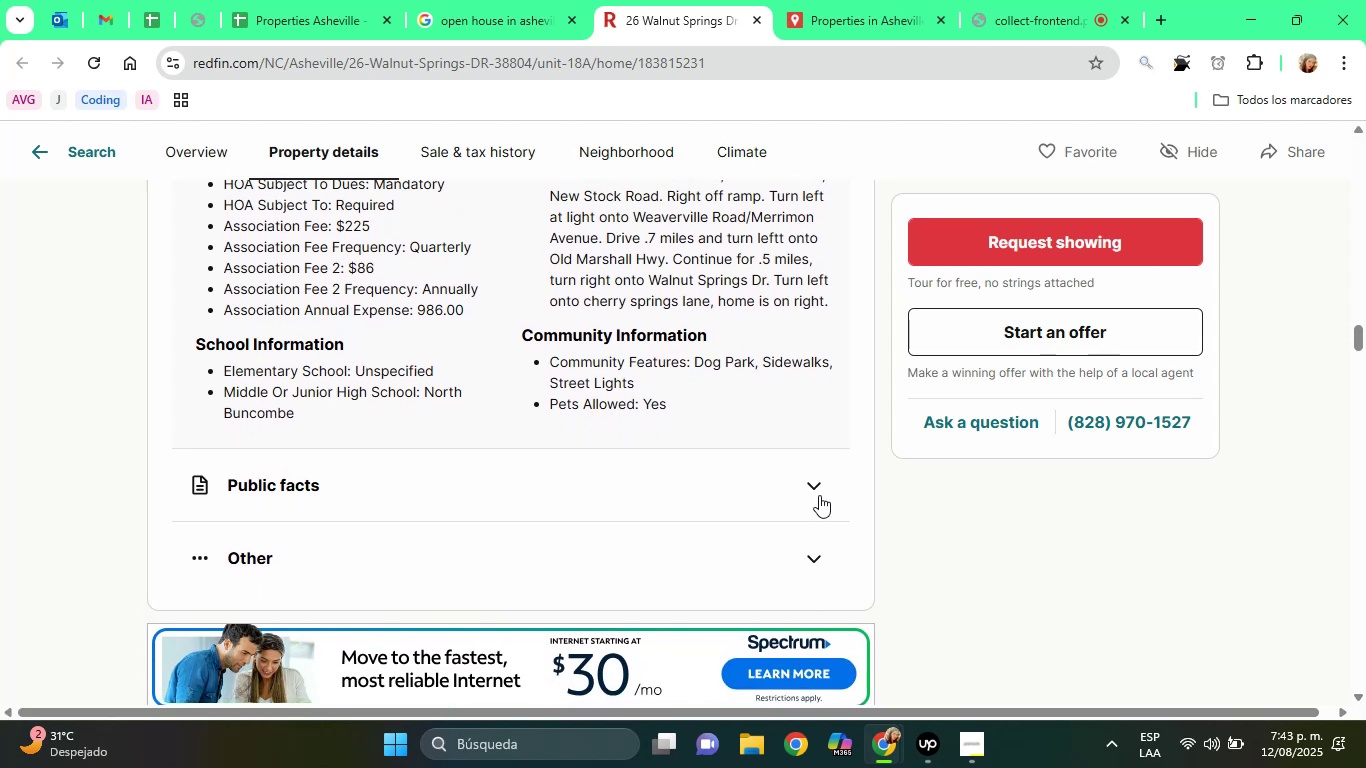 
left_click([818, 486])
 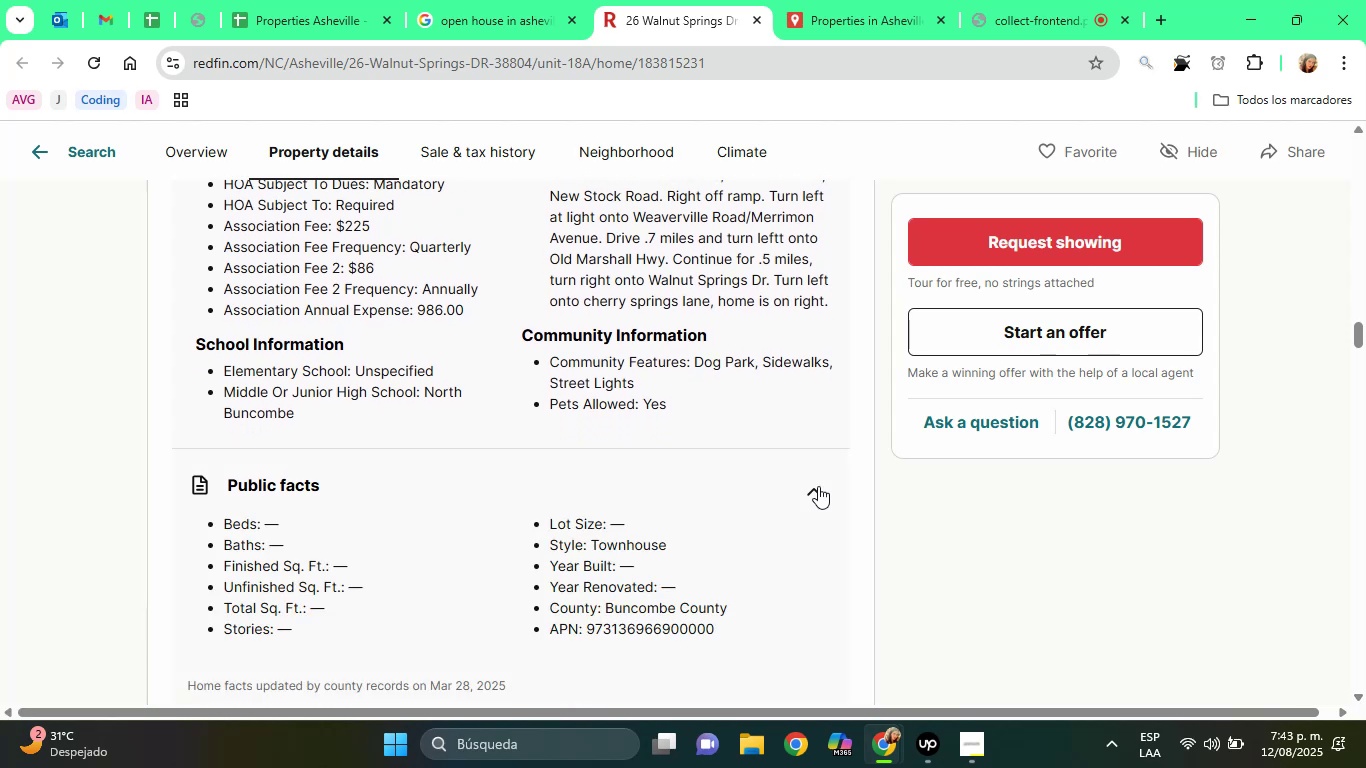 
left_click([818, 486])
 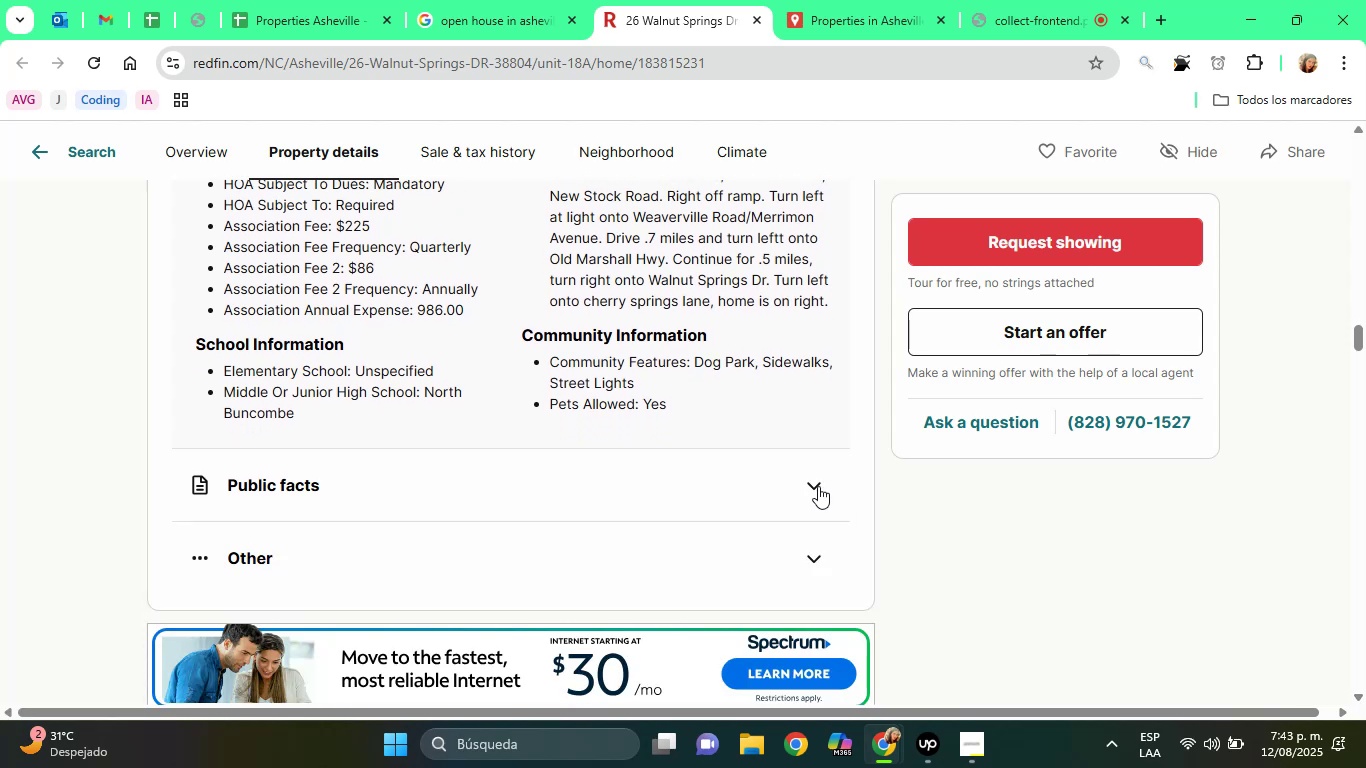 
left_click([818, 486])
 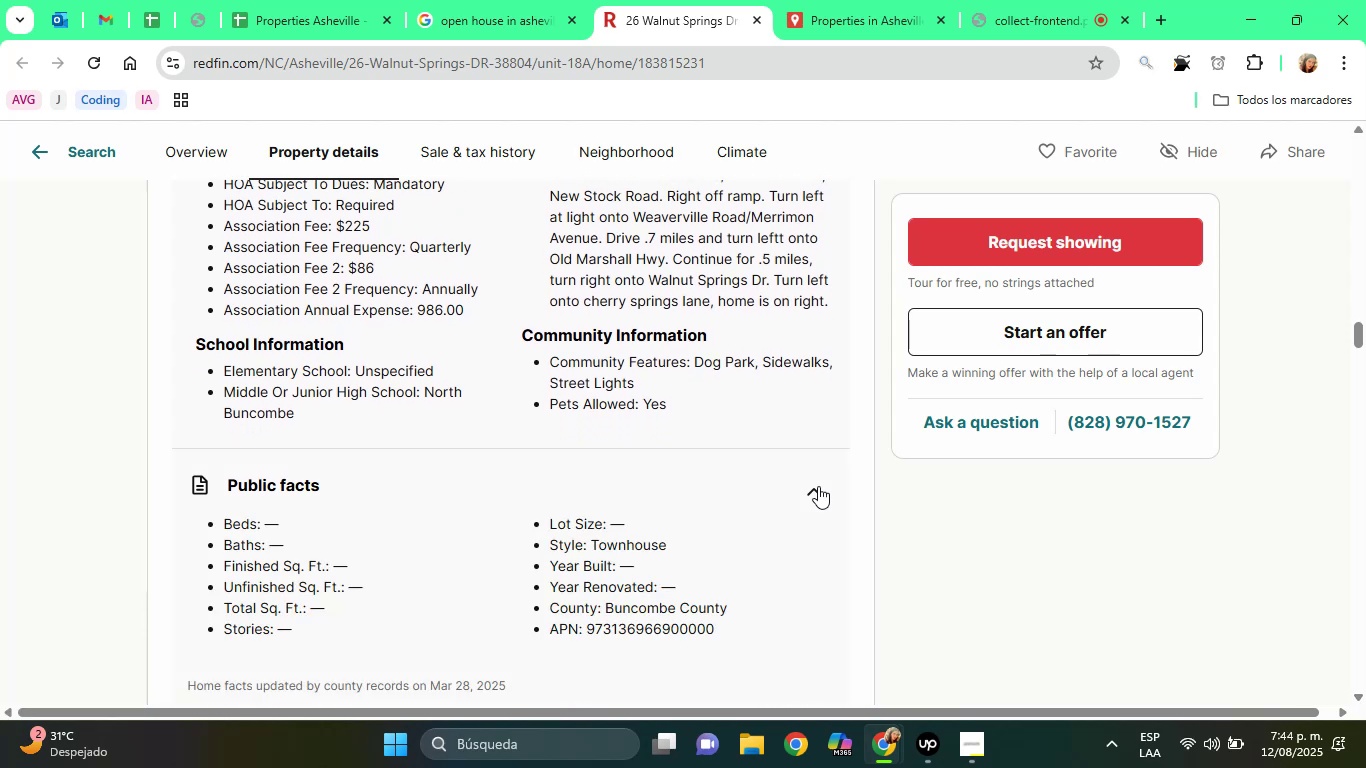 
left_click([818, 486])
 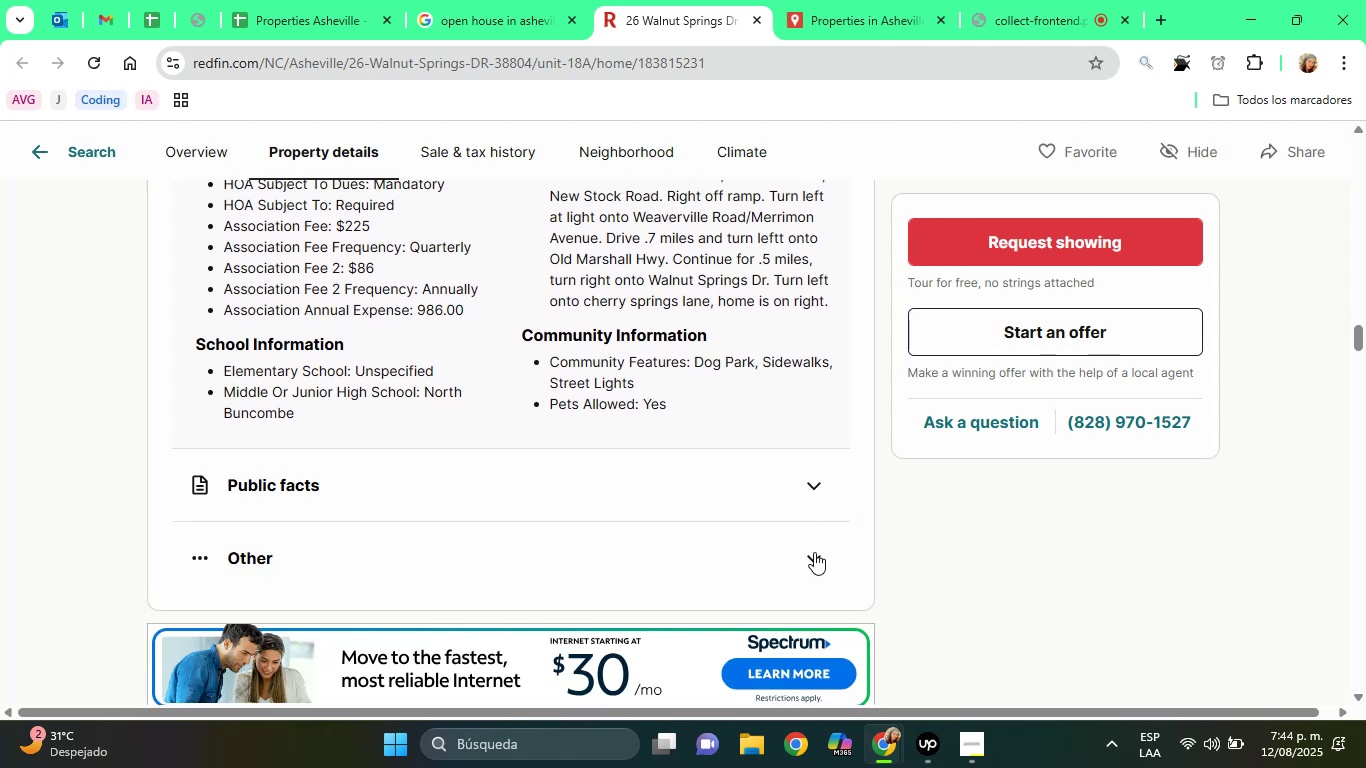 
left_click([814, 552])
 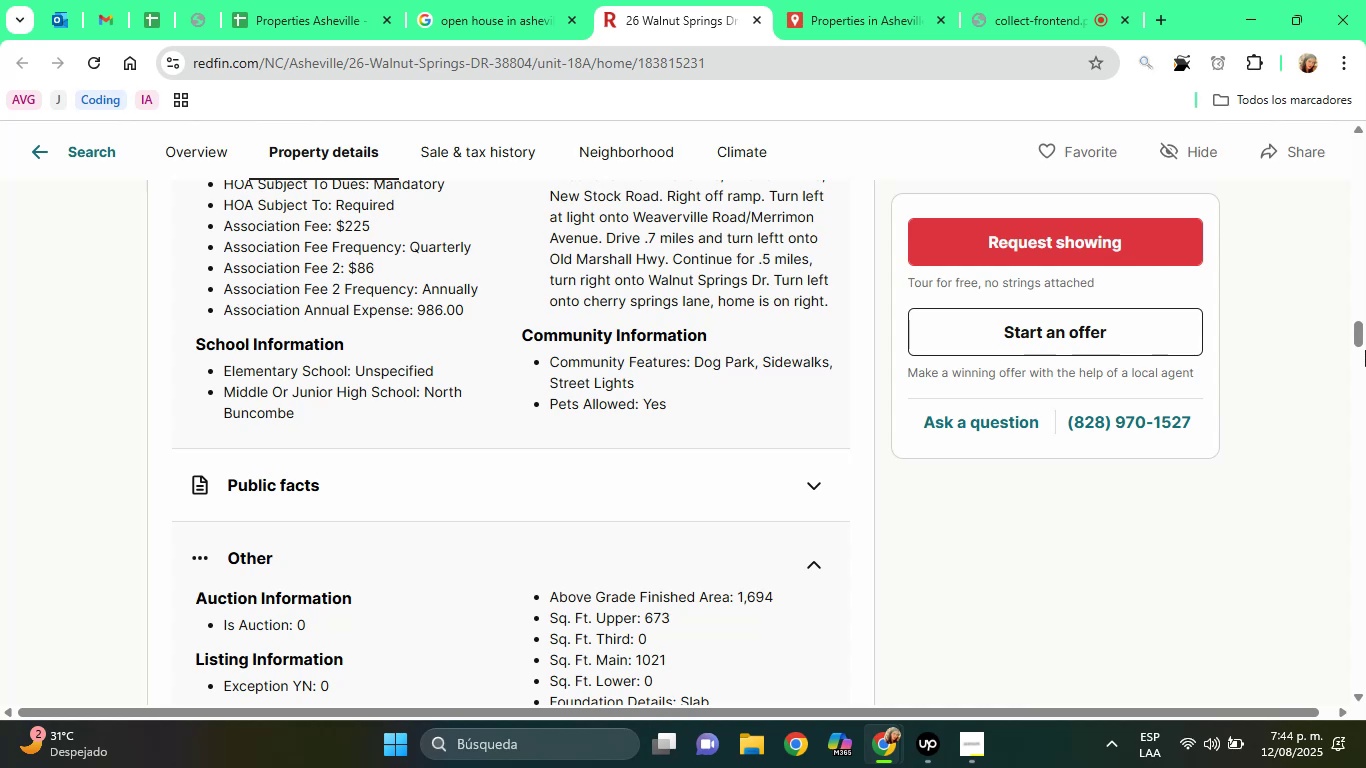 
left_click_drag(start_coordinate=[1356, 333], to_coordinate=[1359, 344])
 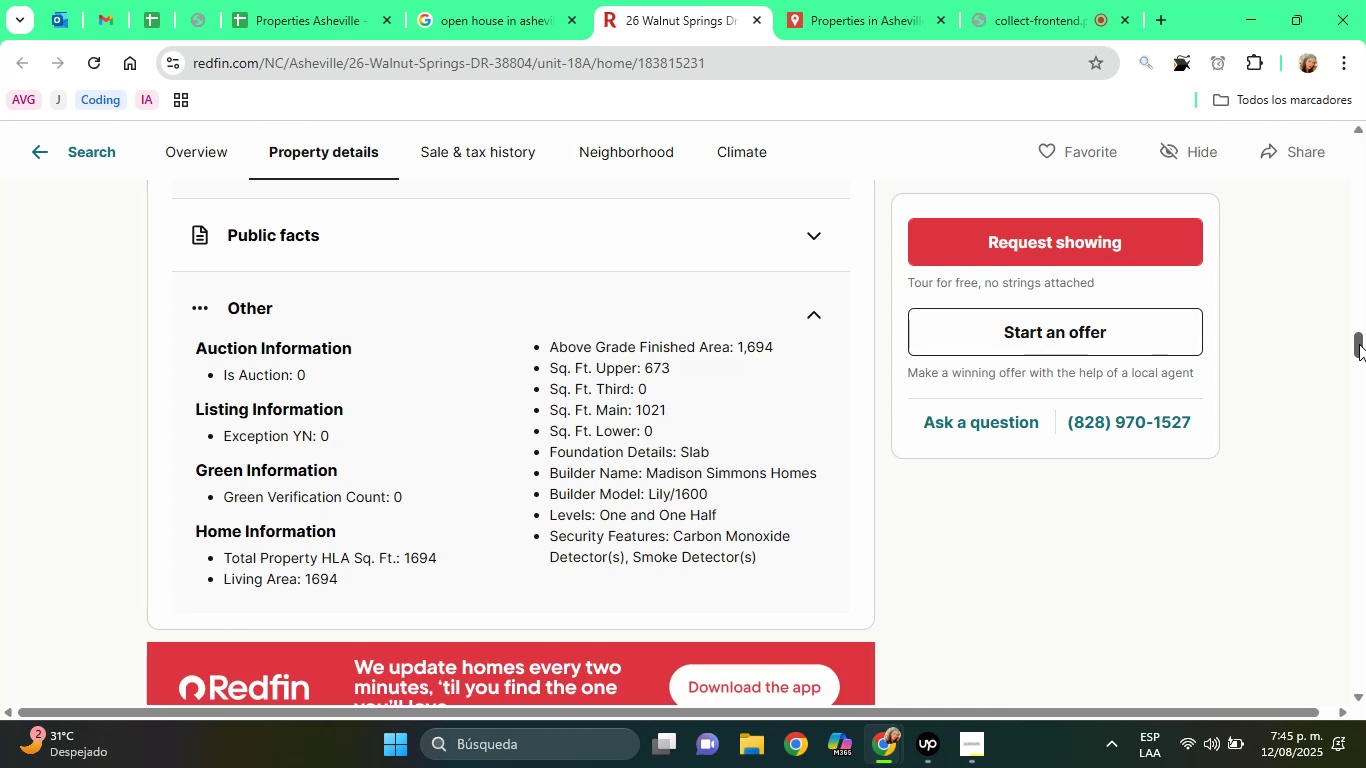 
wait(59.02)
 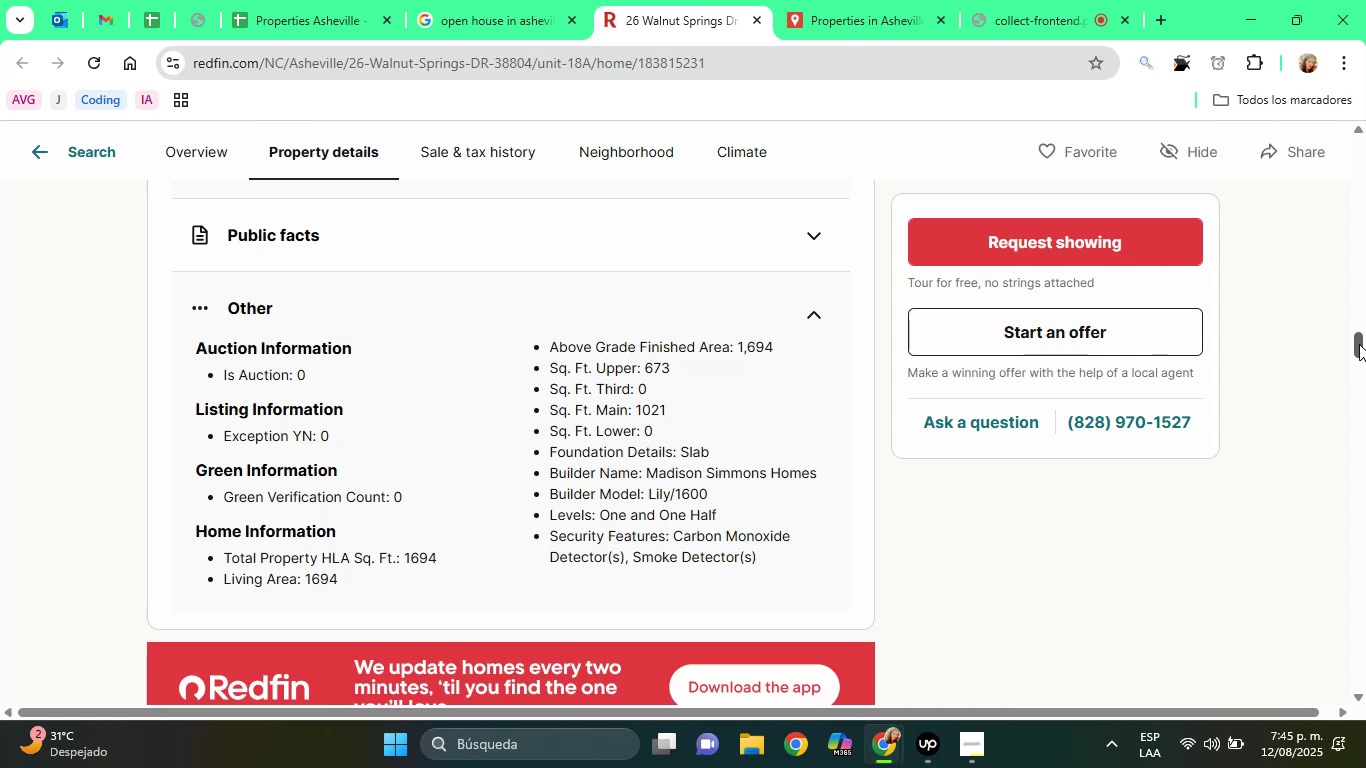 
left_click_drag(start_coordinate=[1354, 349], to_coordinate=[1365, 135])
 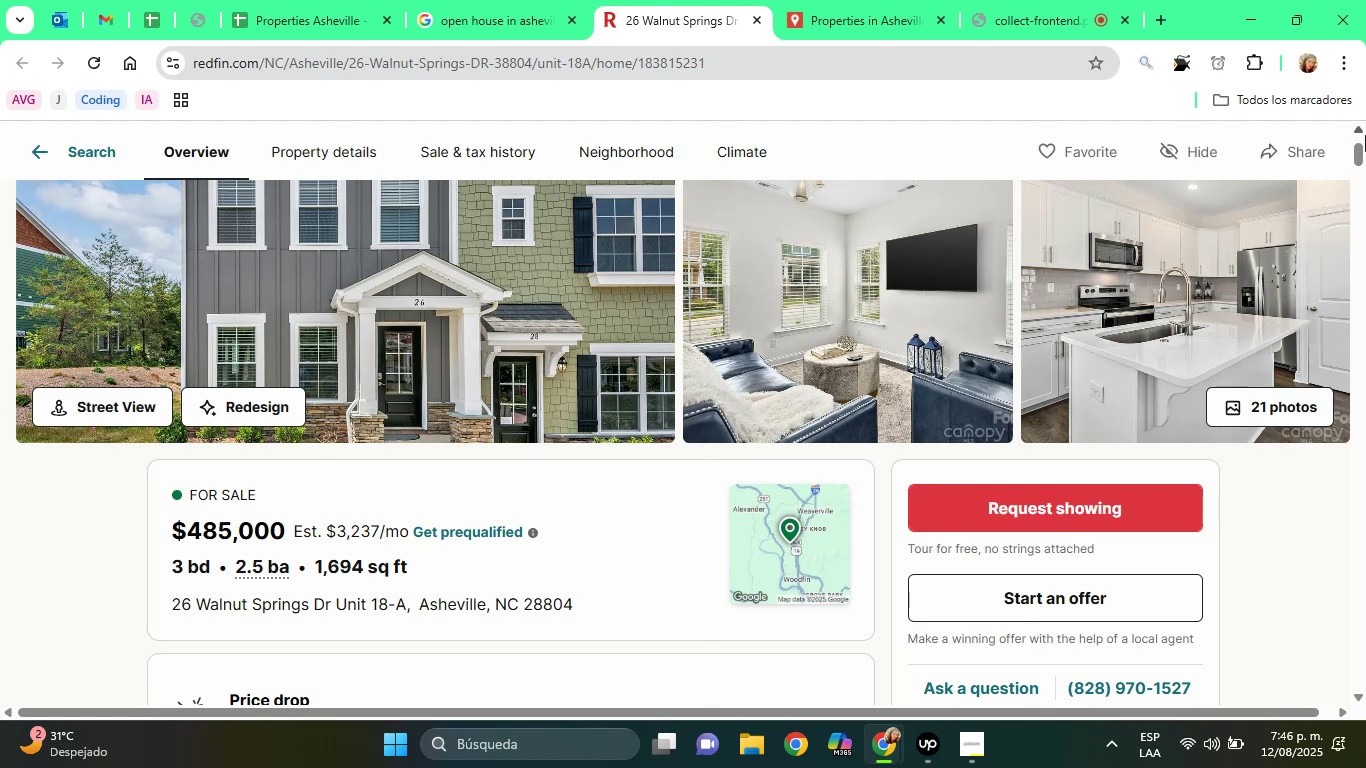 
wait(45.78)
 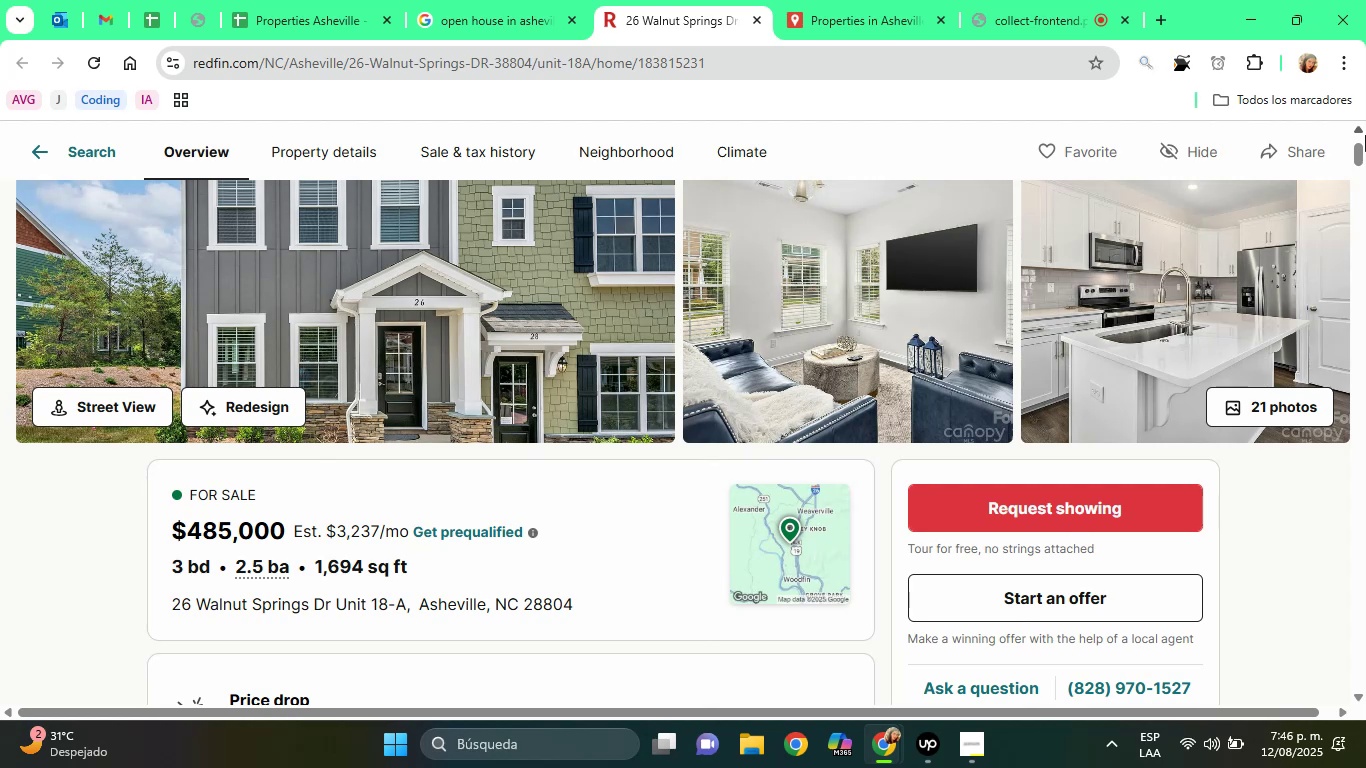 
left_click([303, 0])
 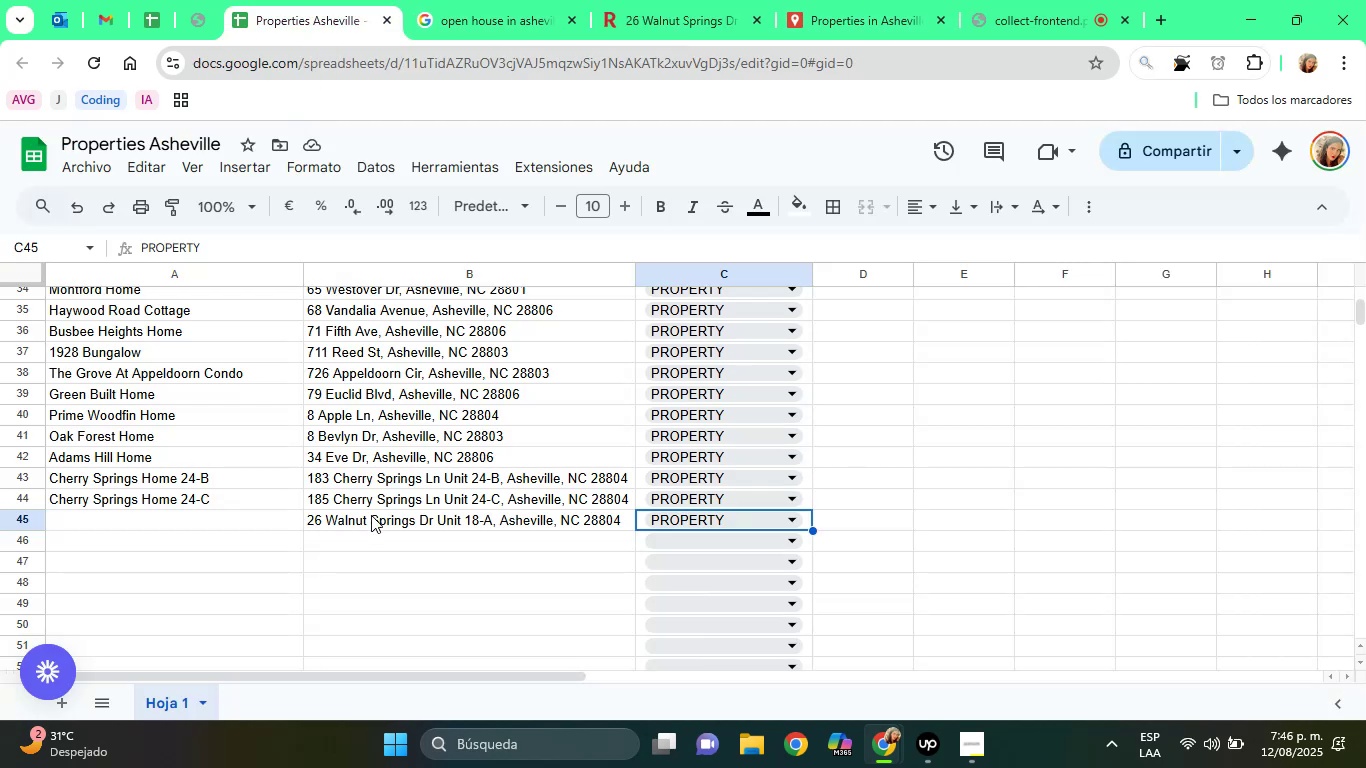 
left_click([386, 517])
 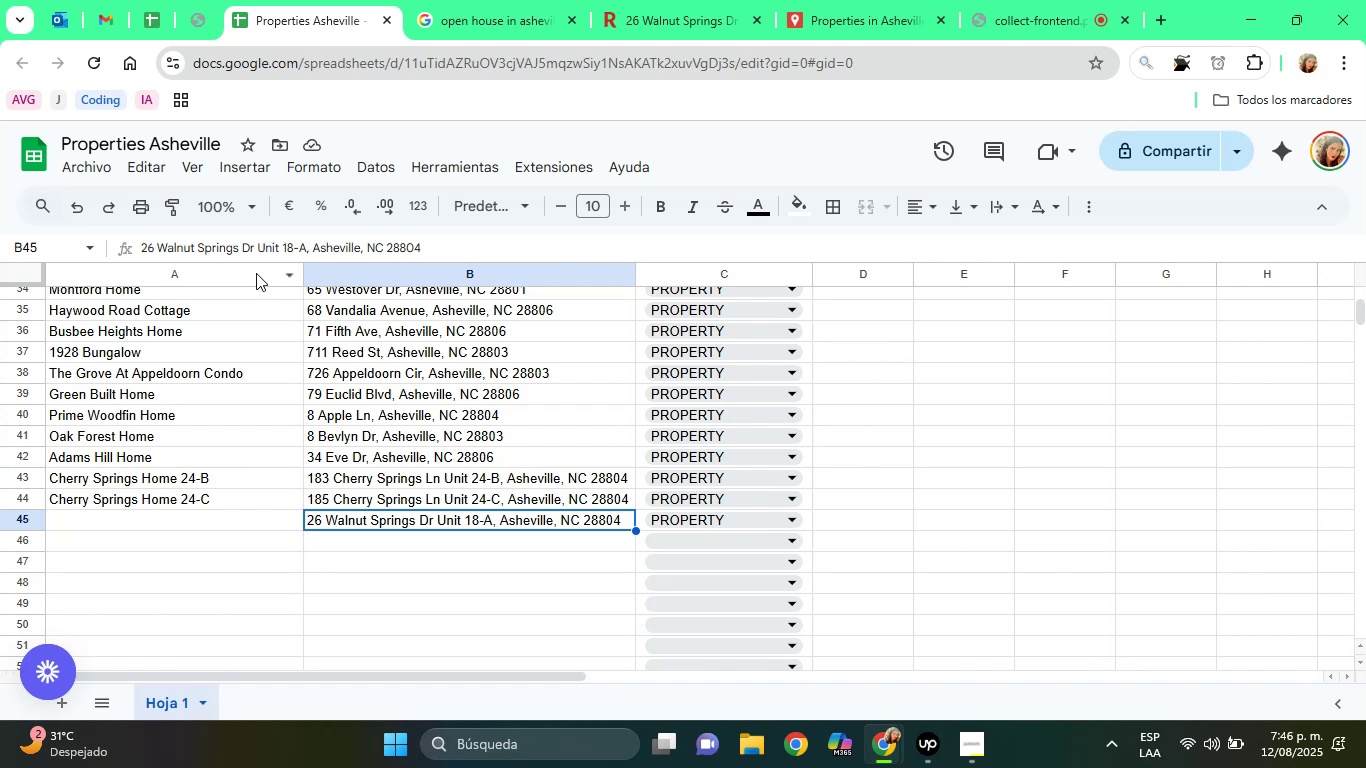 
left_click_drag(start_coordinate=[239, 252], to_coordinate=[159, 240])
 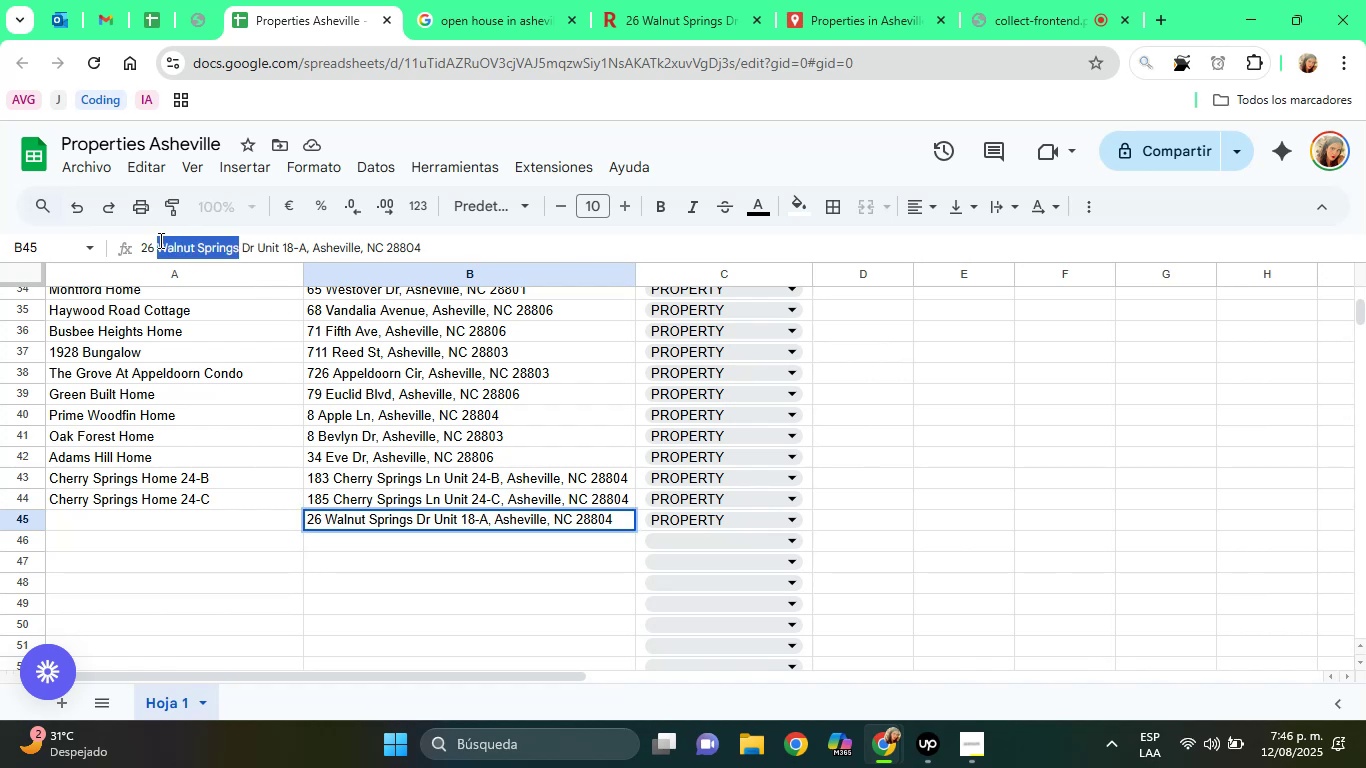 
right_click([159, 240])
 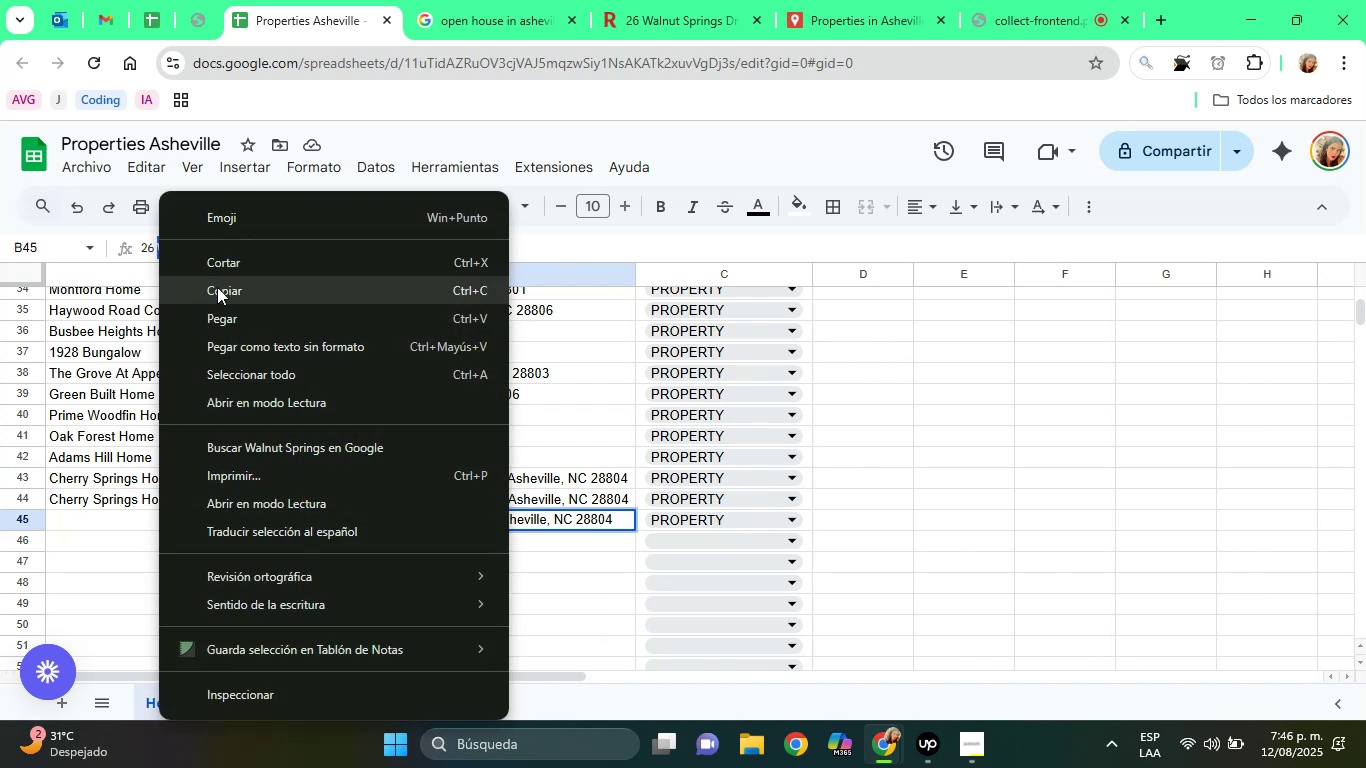 
left_click([218, 289])
 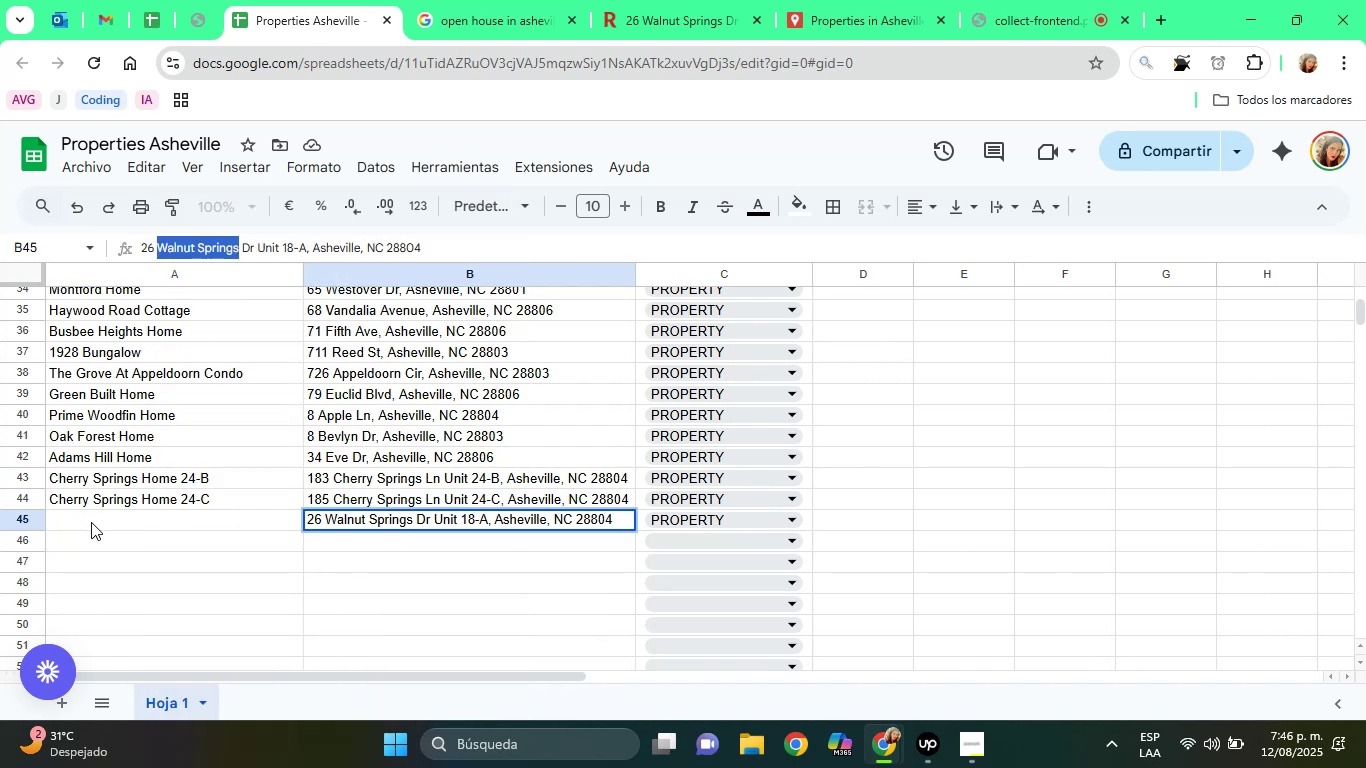 
left_click([91, 522])
 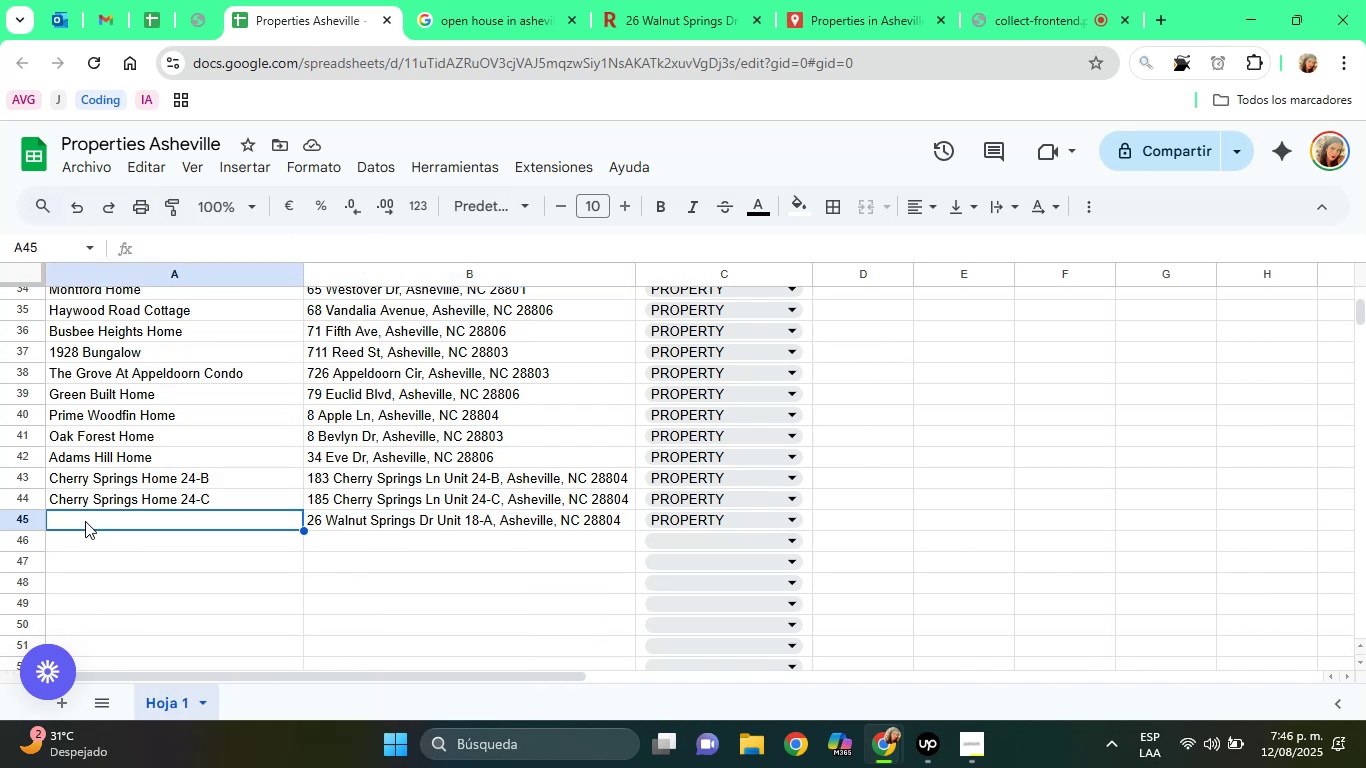 
right_click([85, 521])
 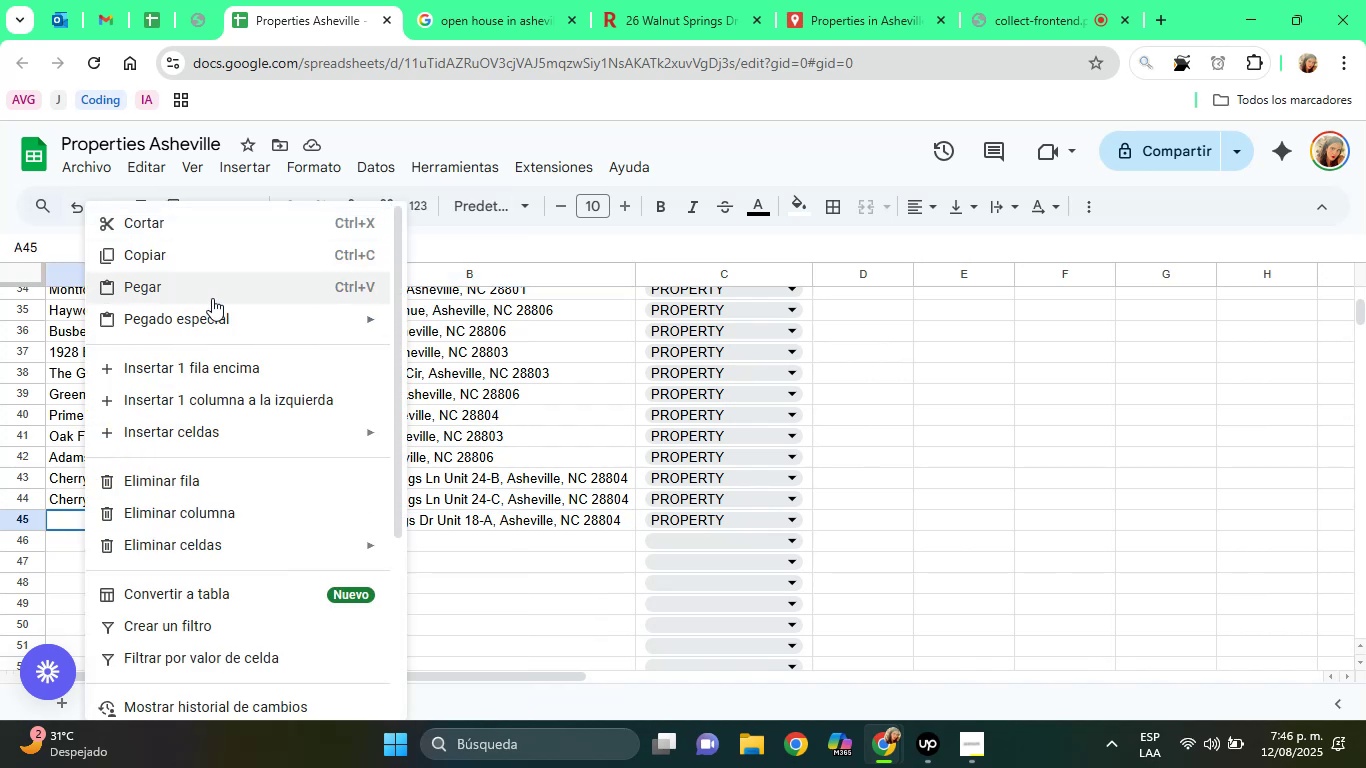 
mouse_move([254, 325])
 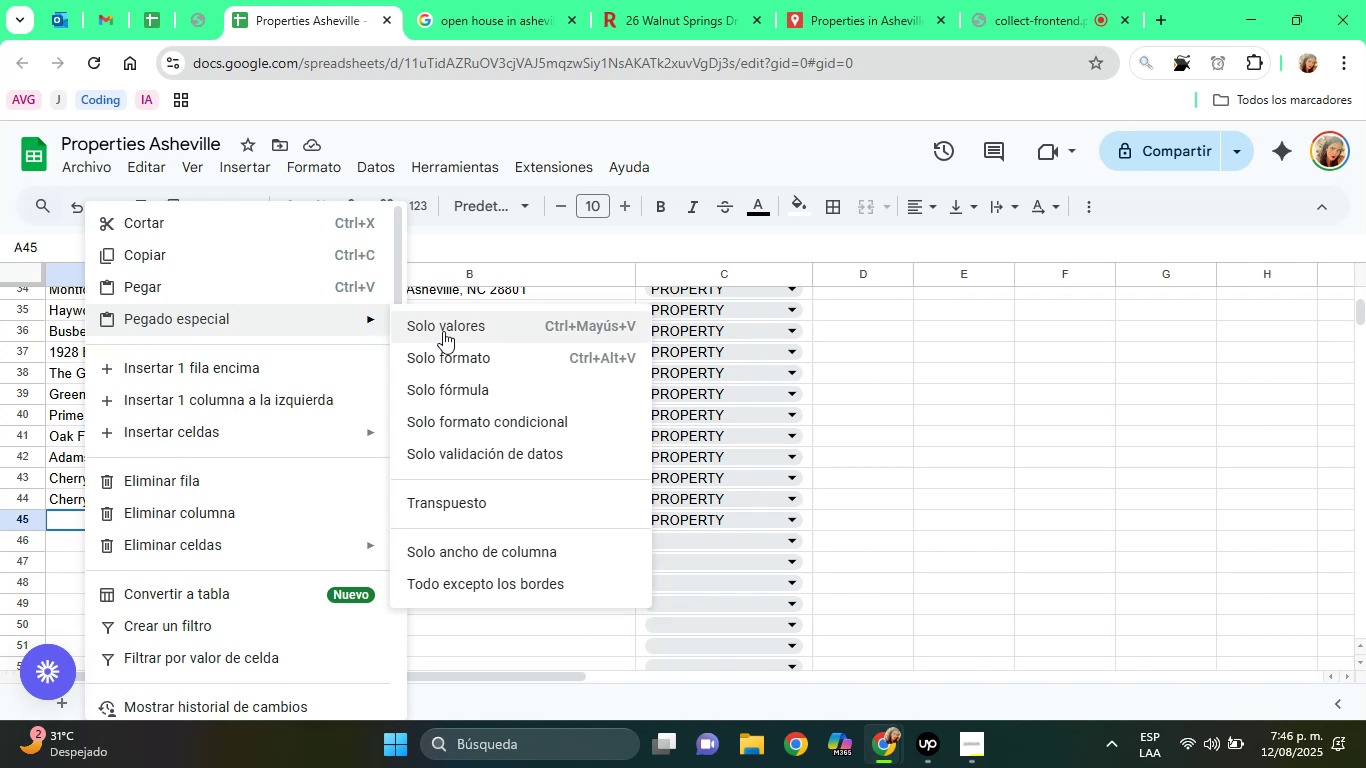 
left_click([443, 331])
 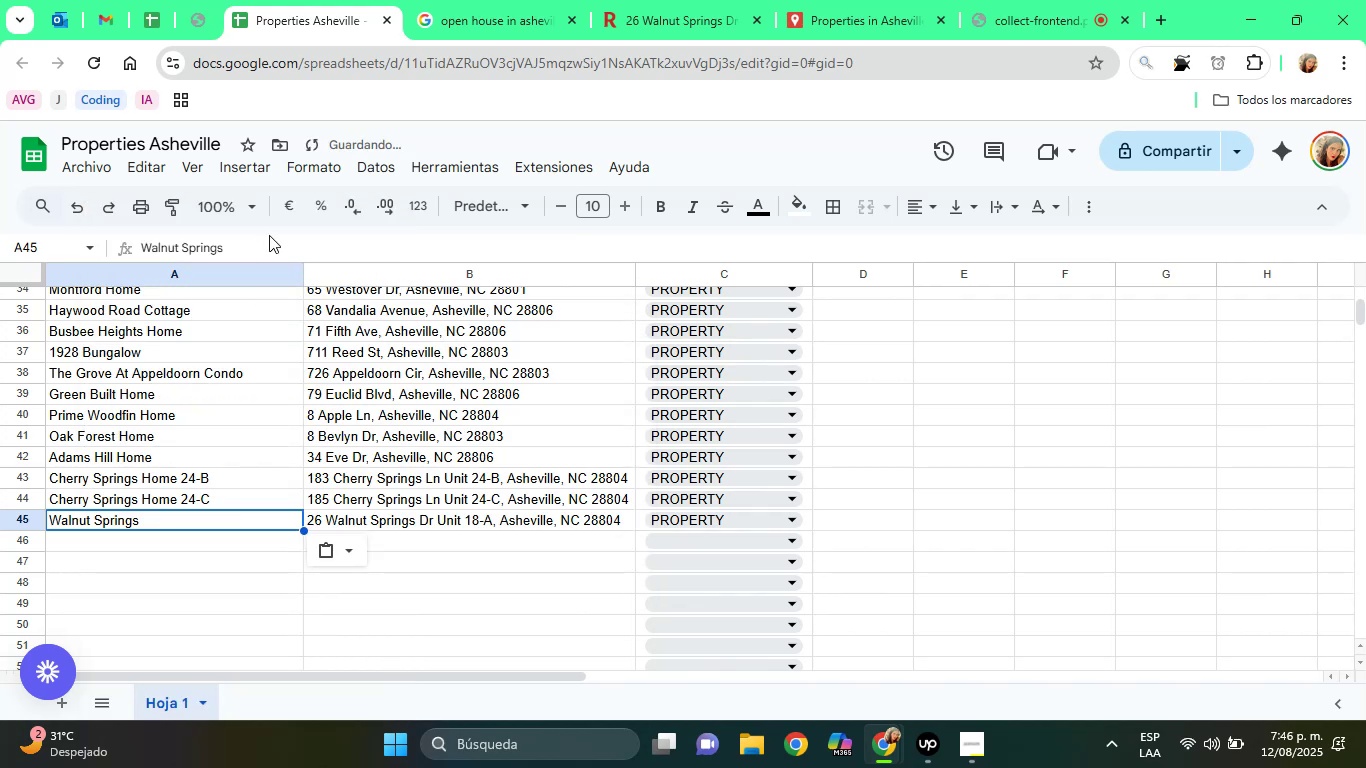 
left_click([278, 240])
 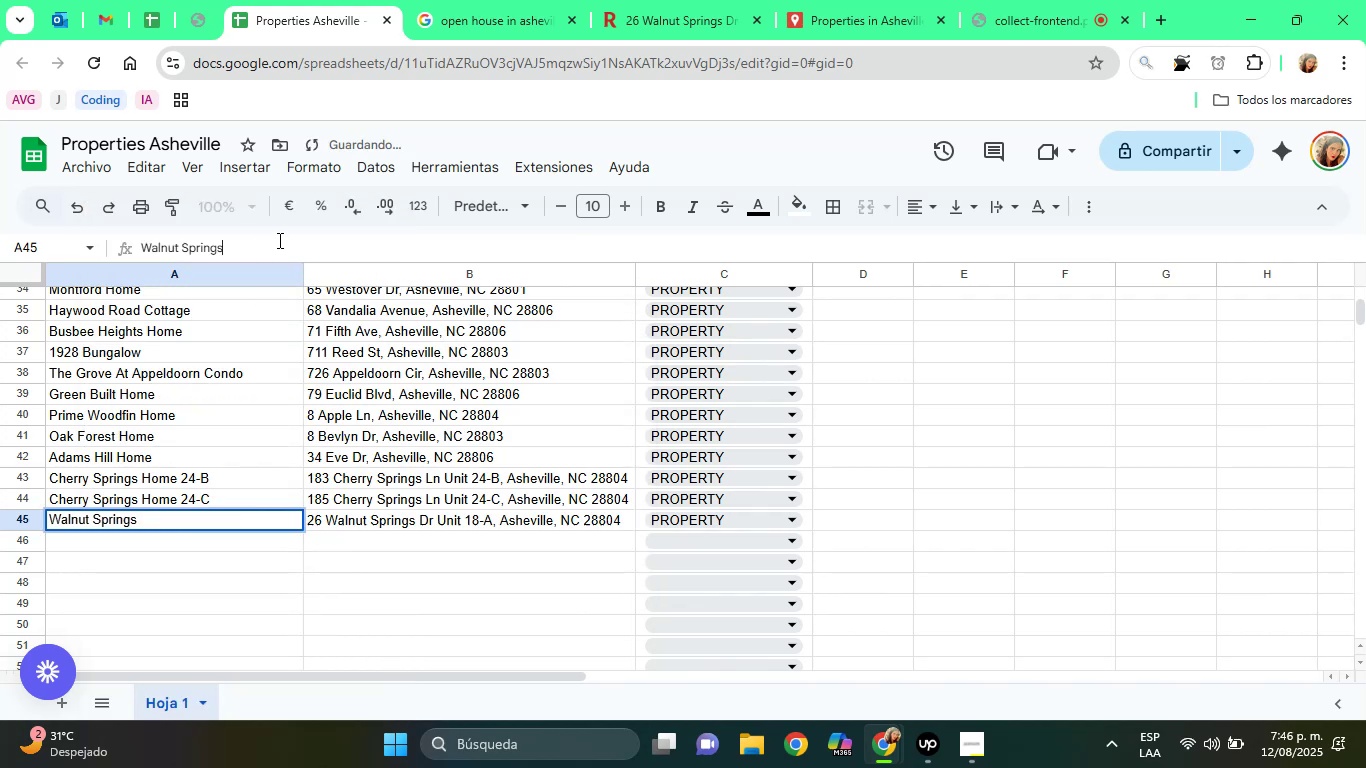 
type( Home)
 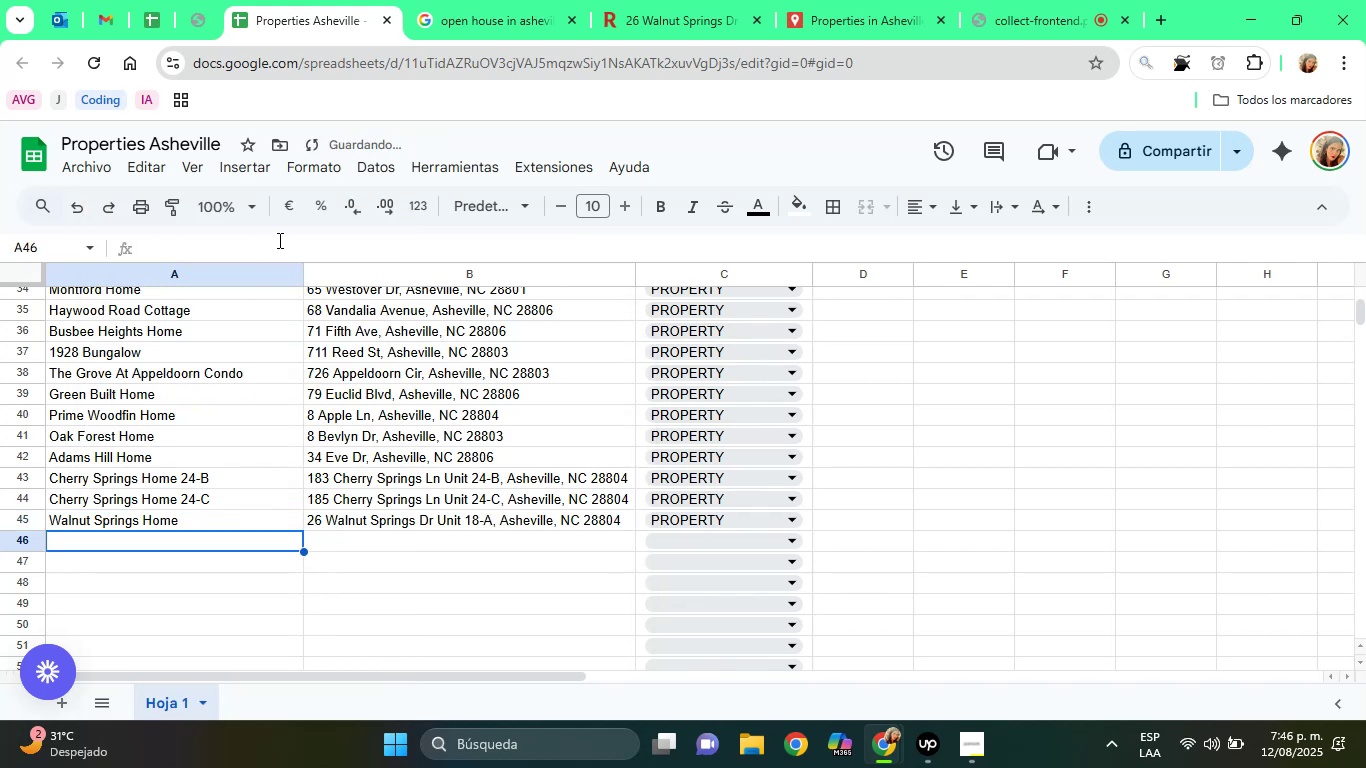 
 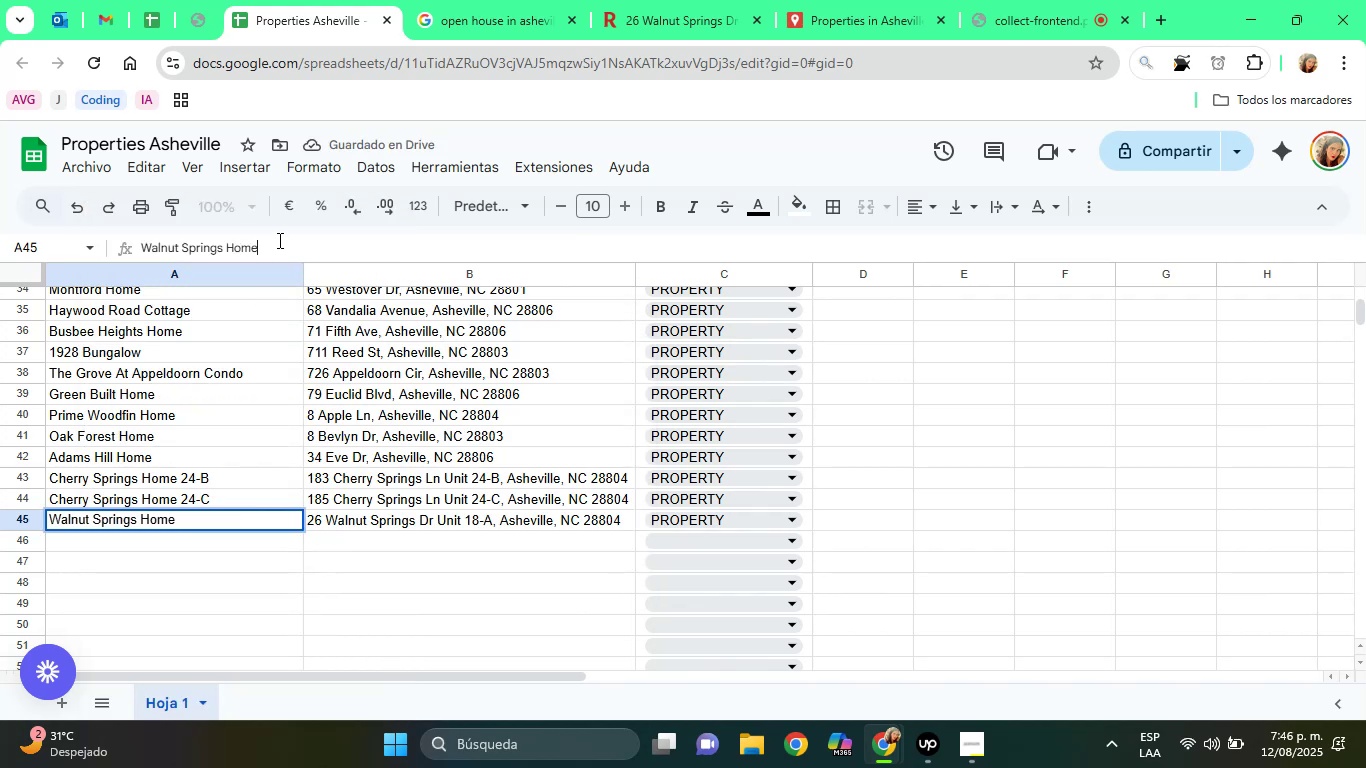 
key(Enter)
 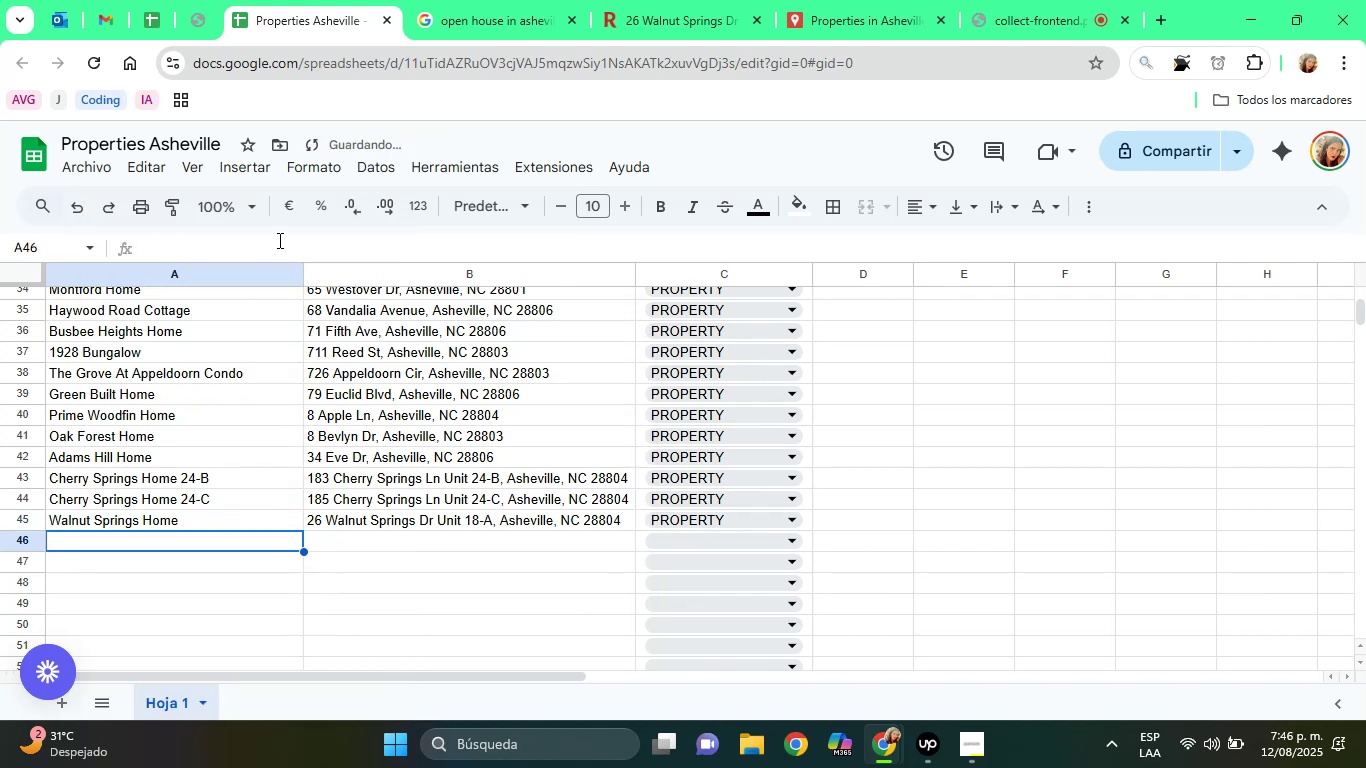 
key(ArrowUp)
 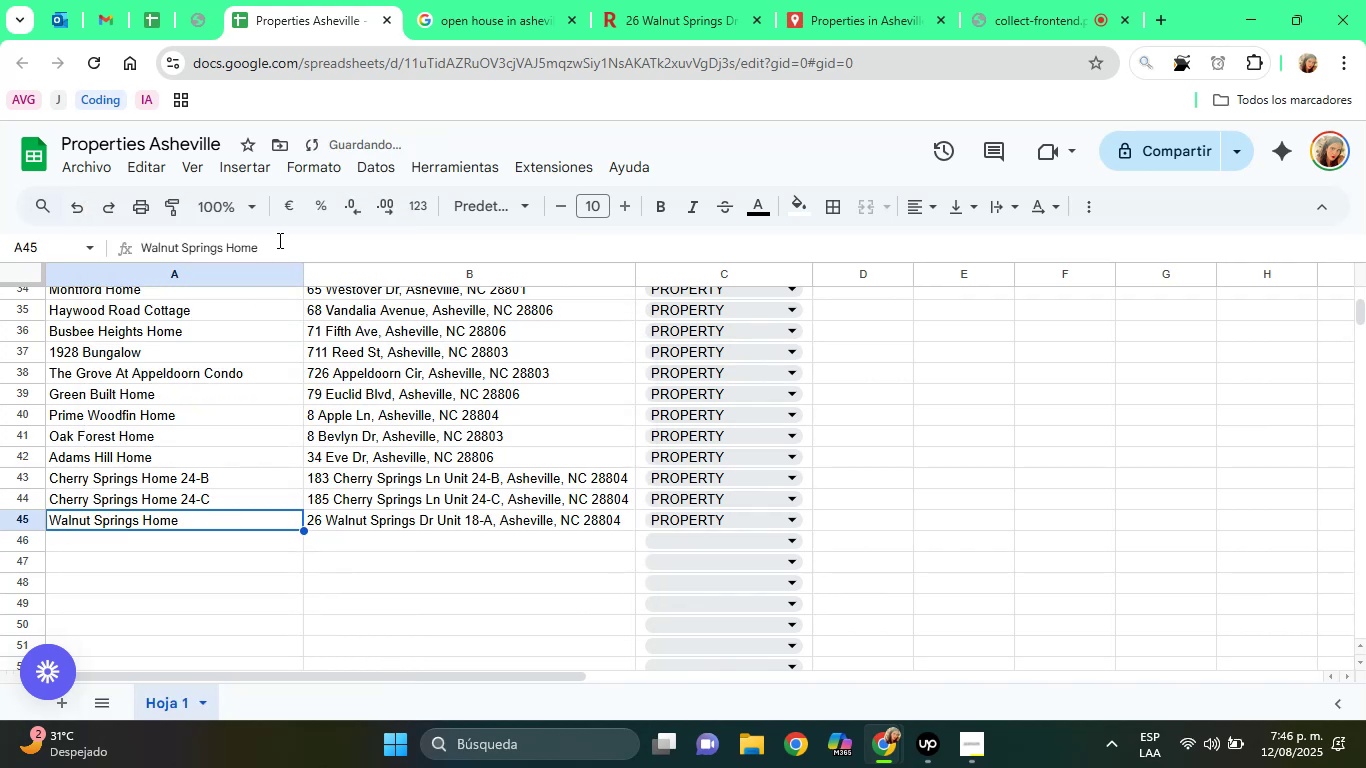 
key(ArrowUp)
 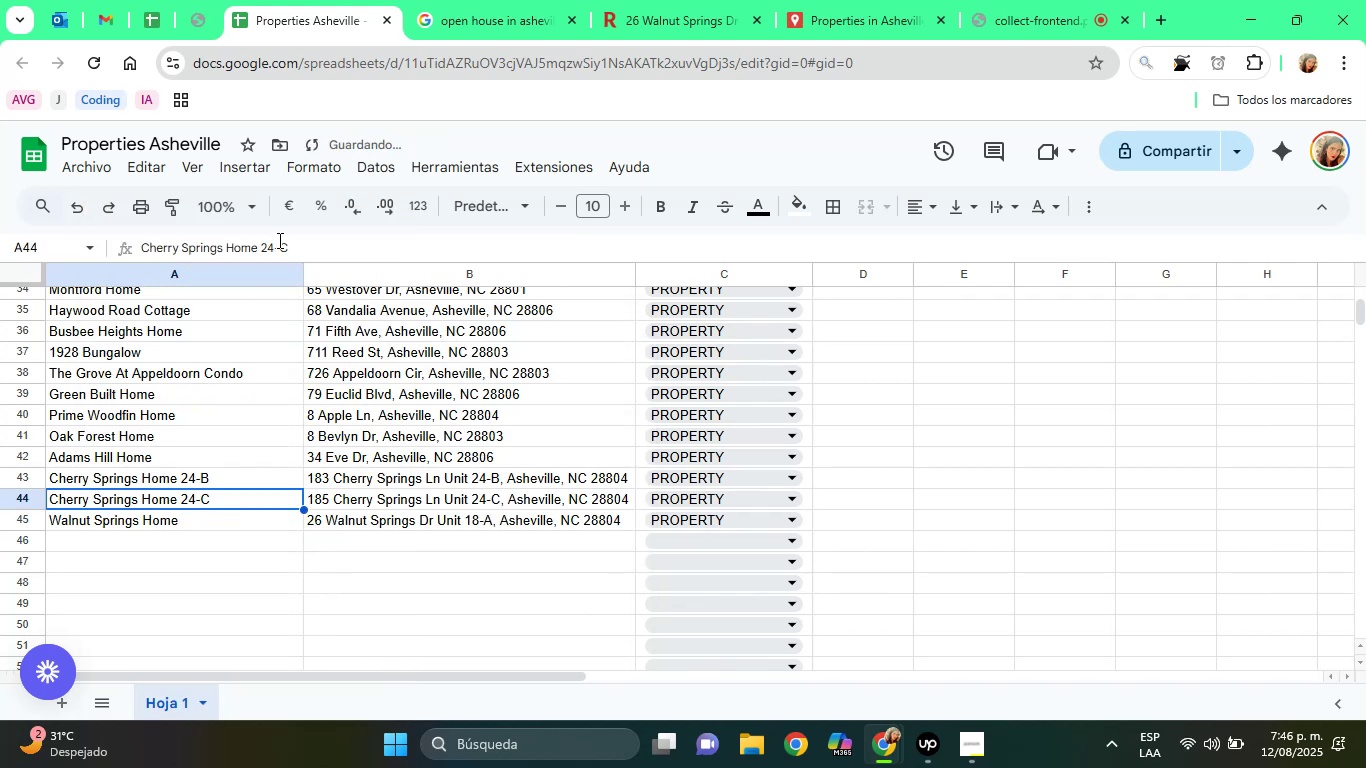 
key(ArrowUp)
 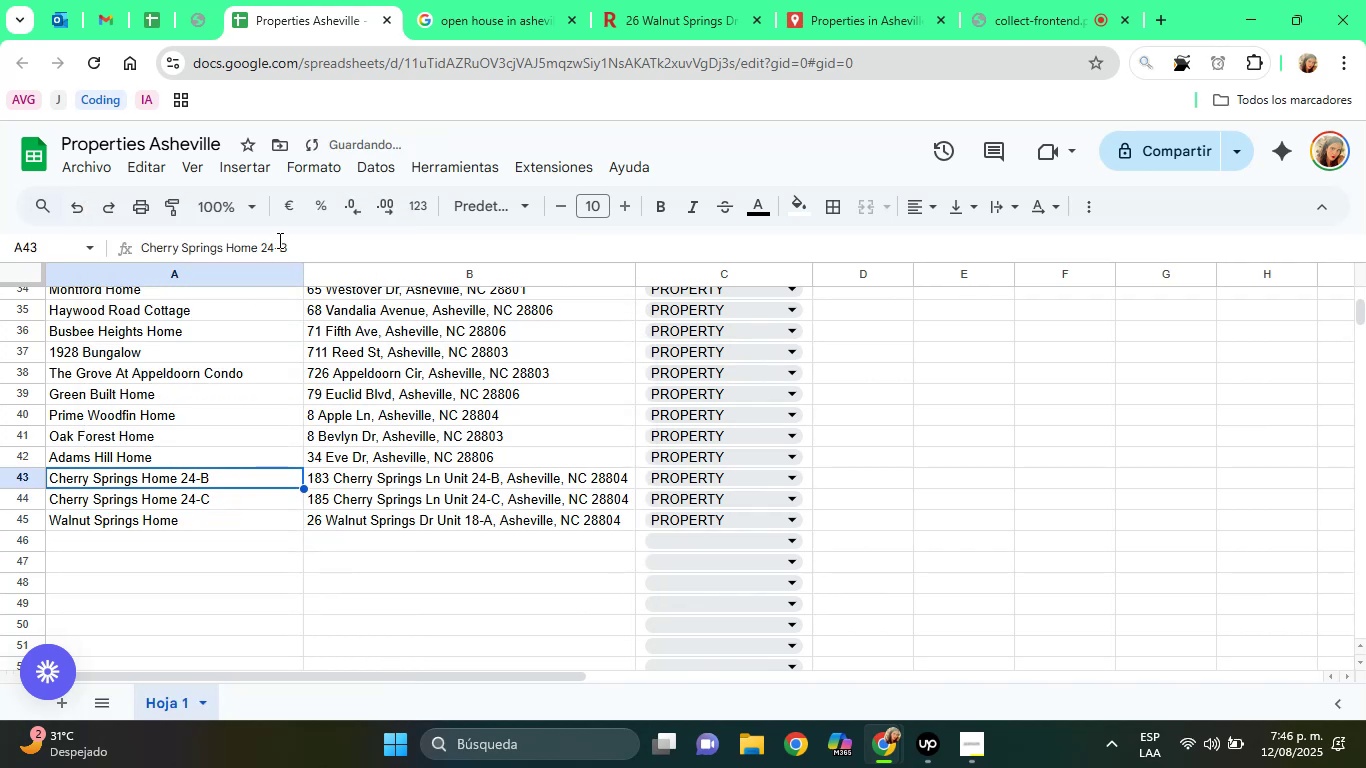 
key(ArrowDown)
 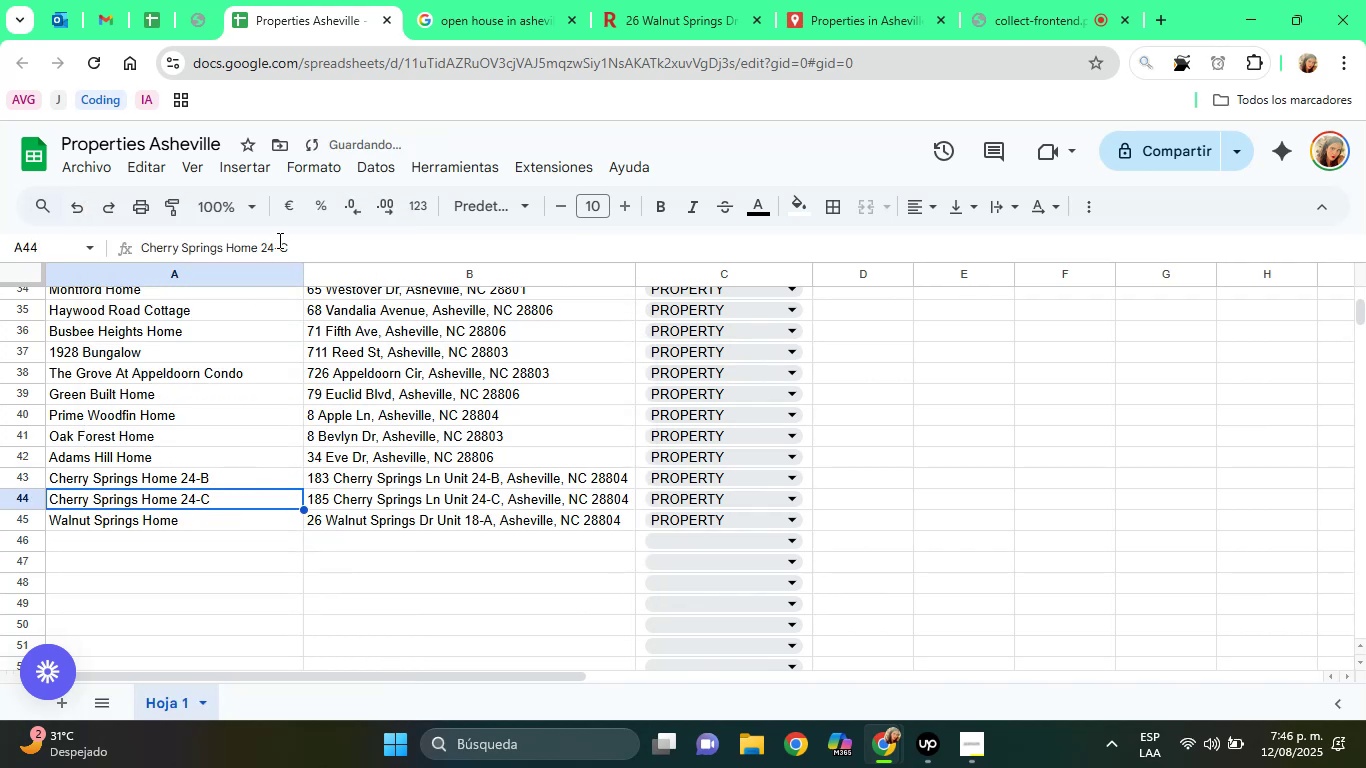 
key(ArrowDown)
 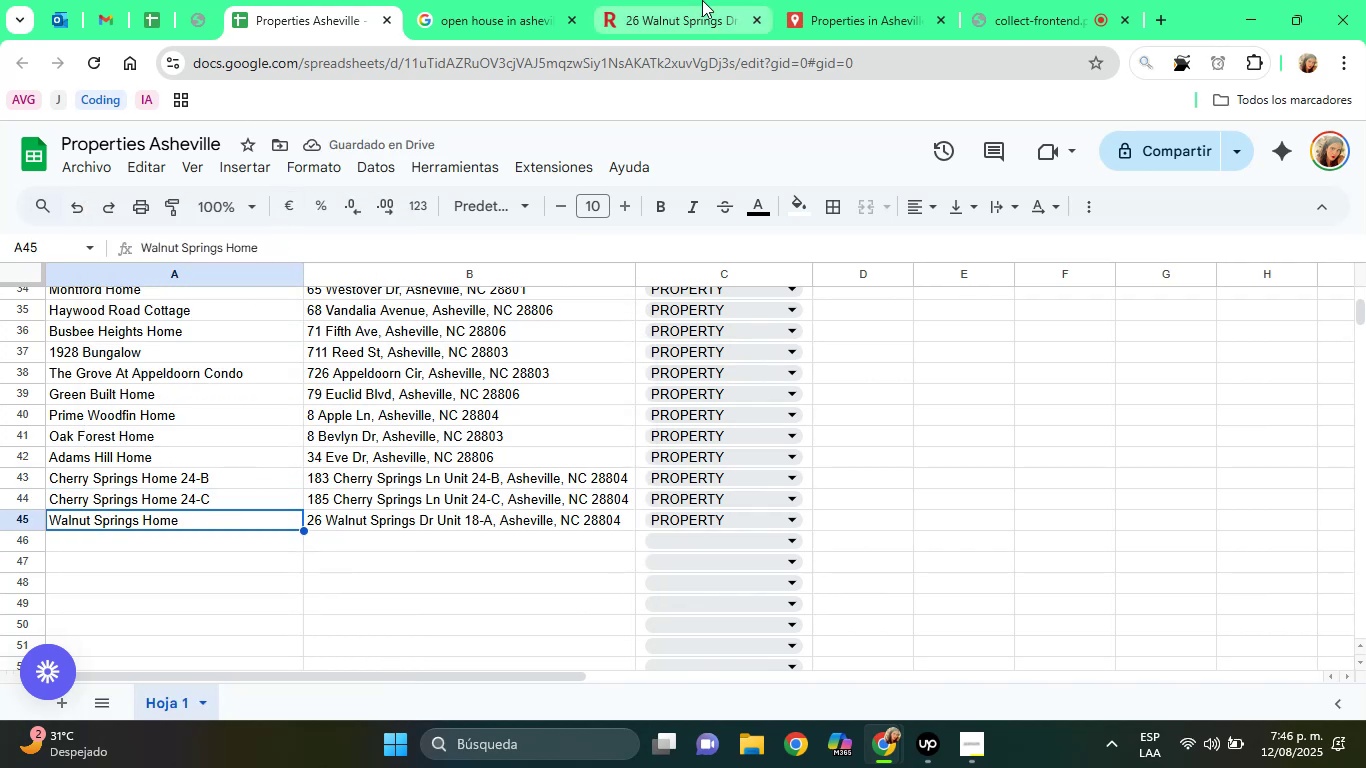 
left_click([702, 0])
 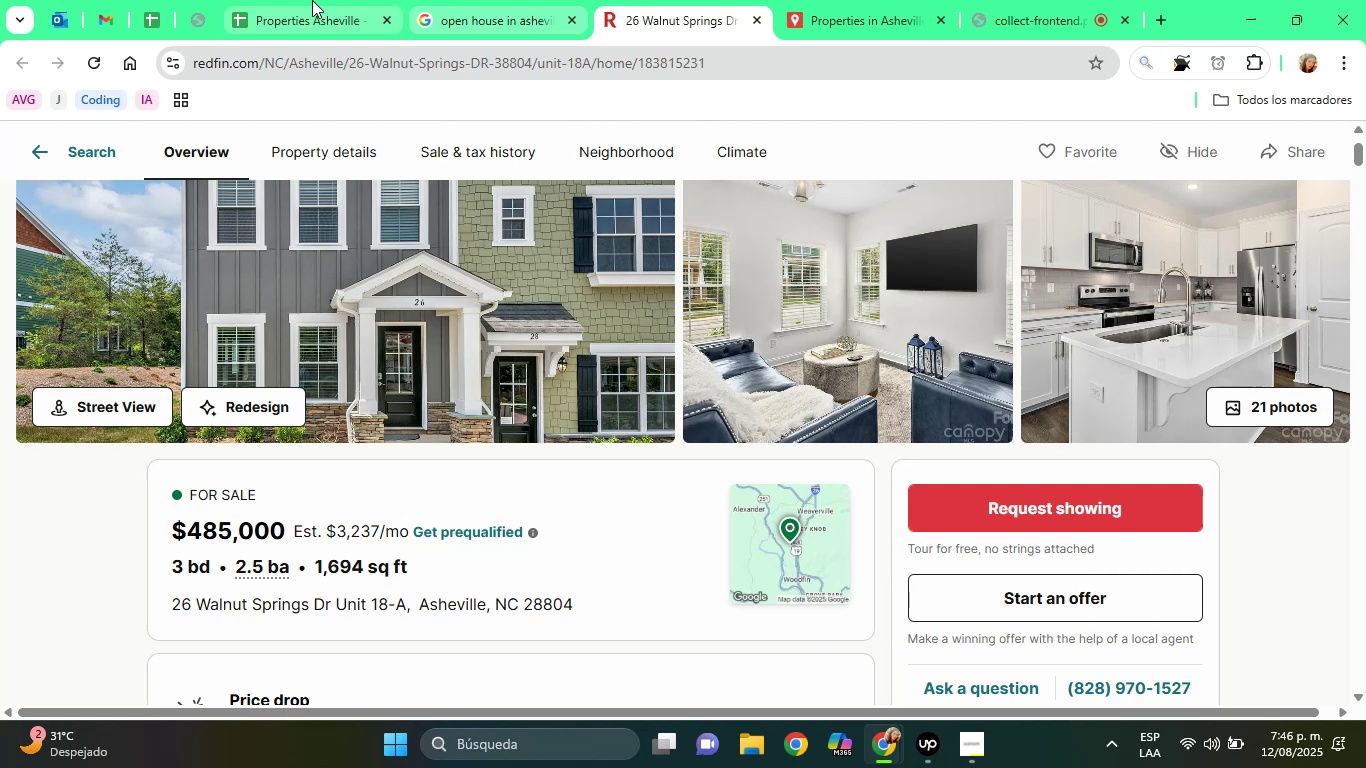 
left_click([312, 0])
 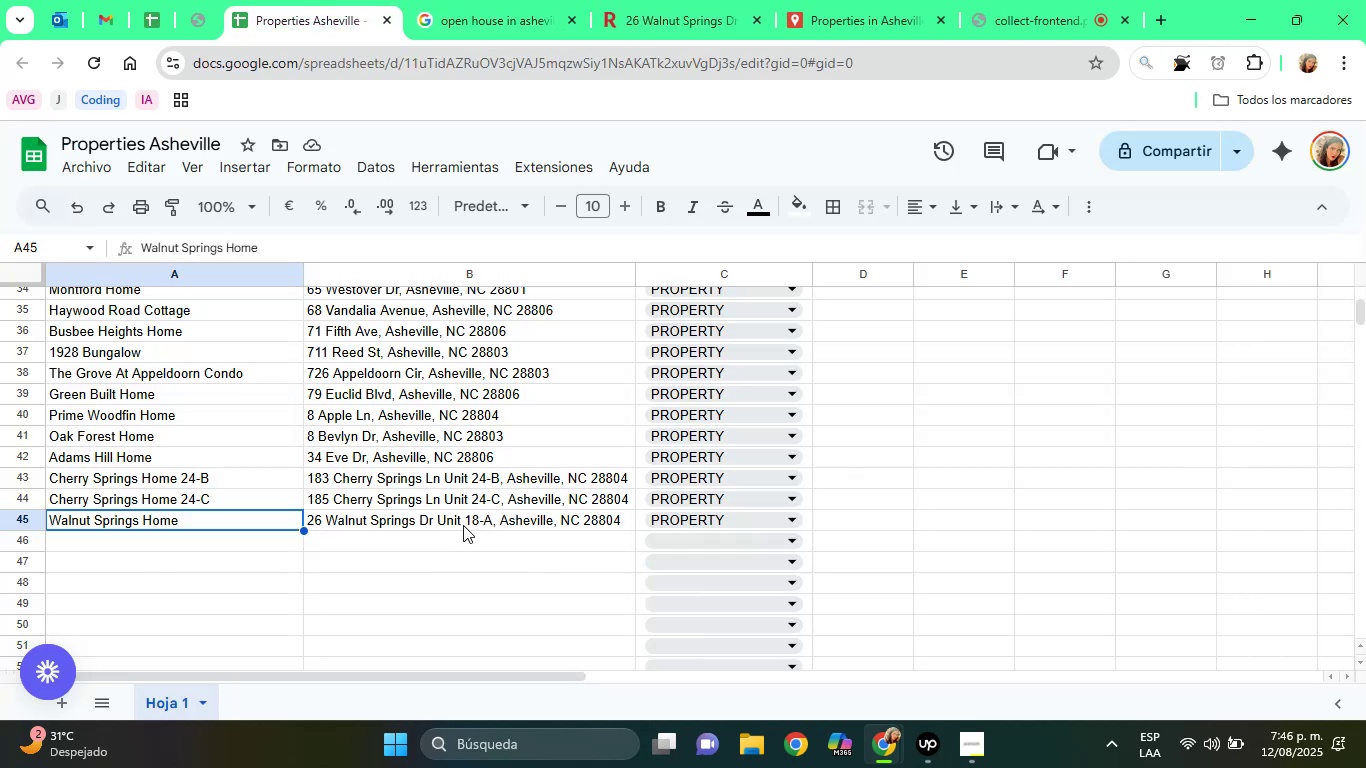 
left_click([463, 525])
 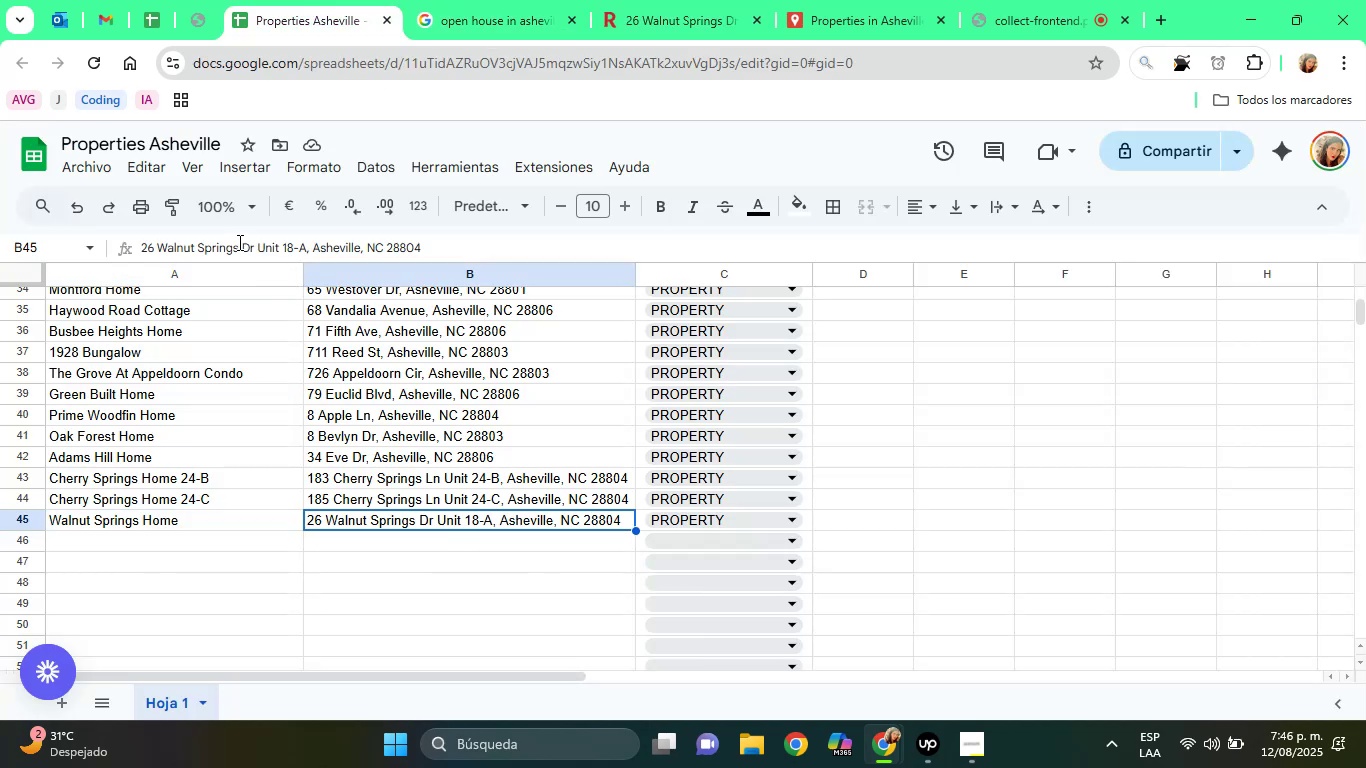 
double_click([238, 242])
 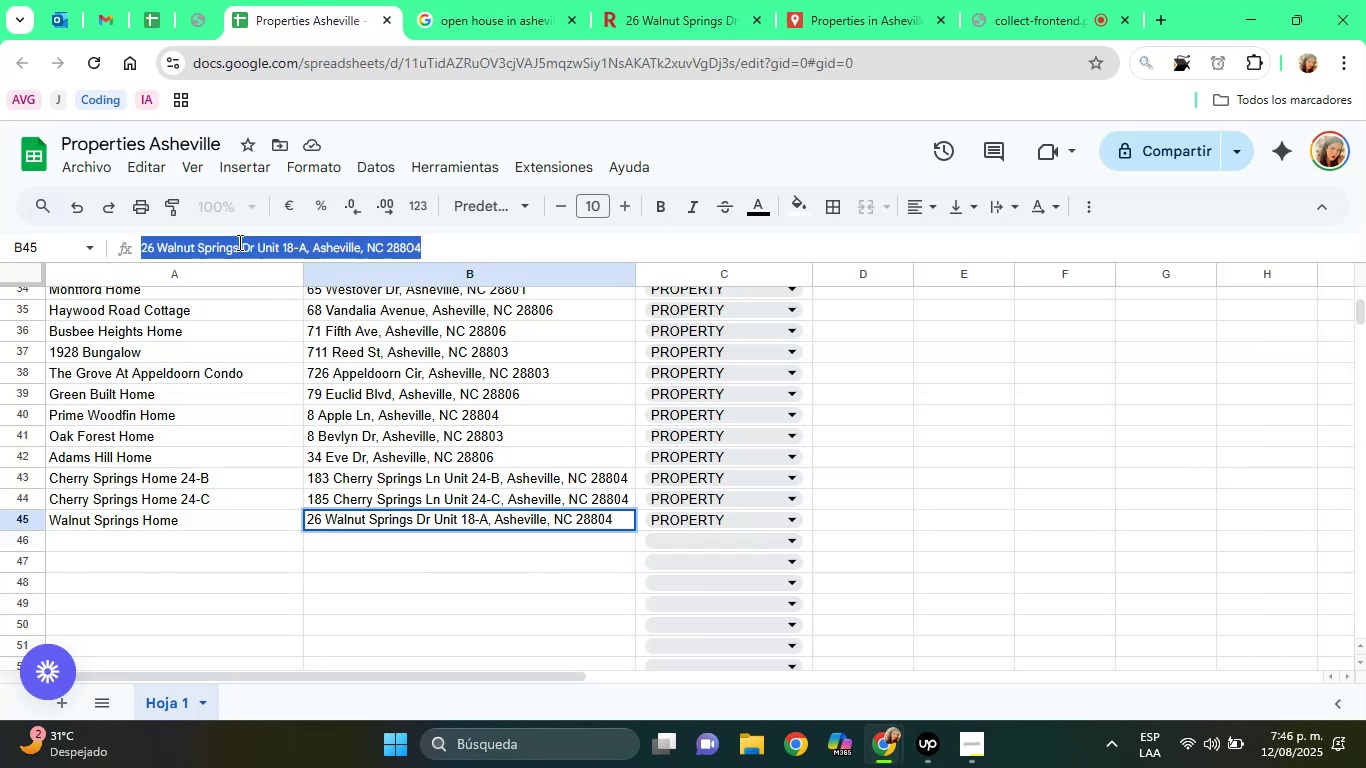 
triple_click([238, 242])
 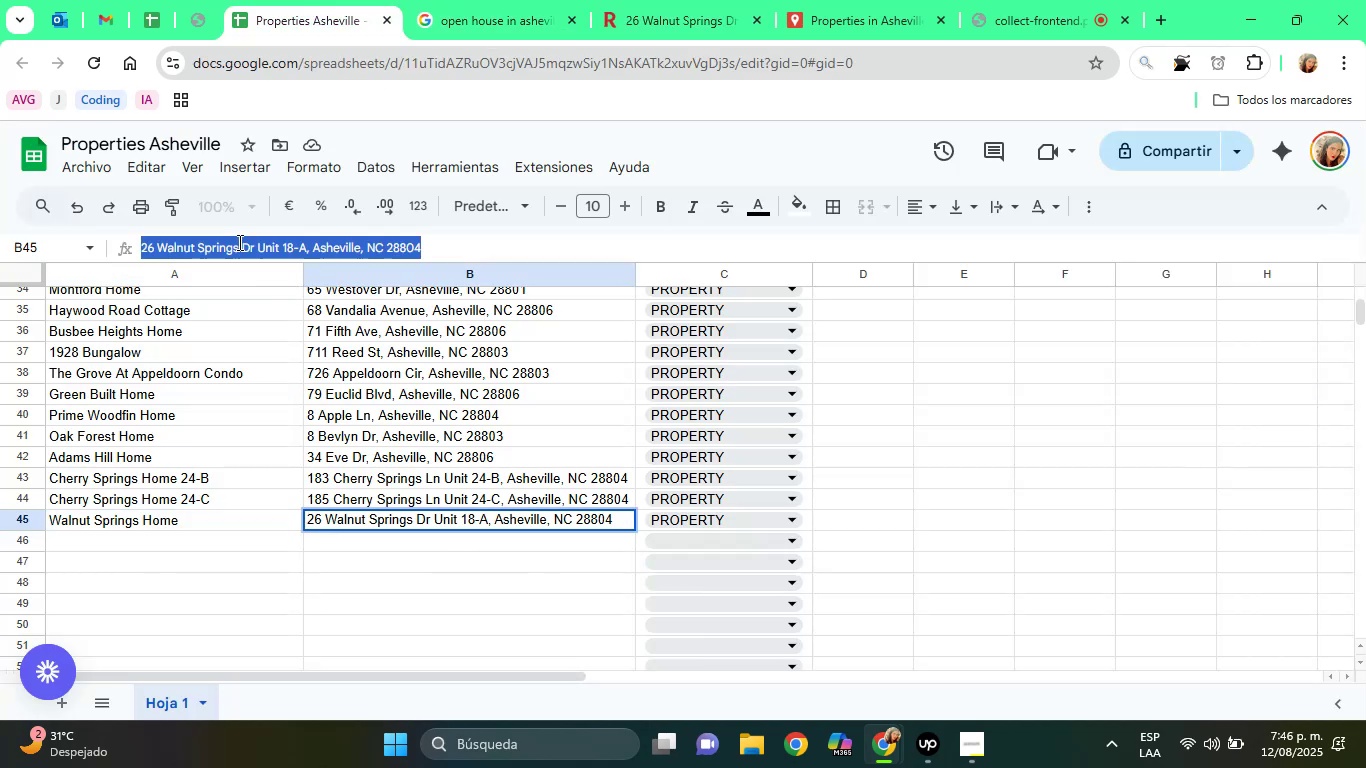 
right_click([238, 242])
 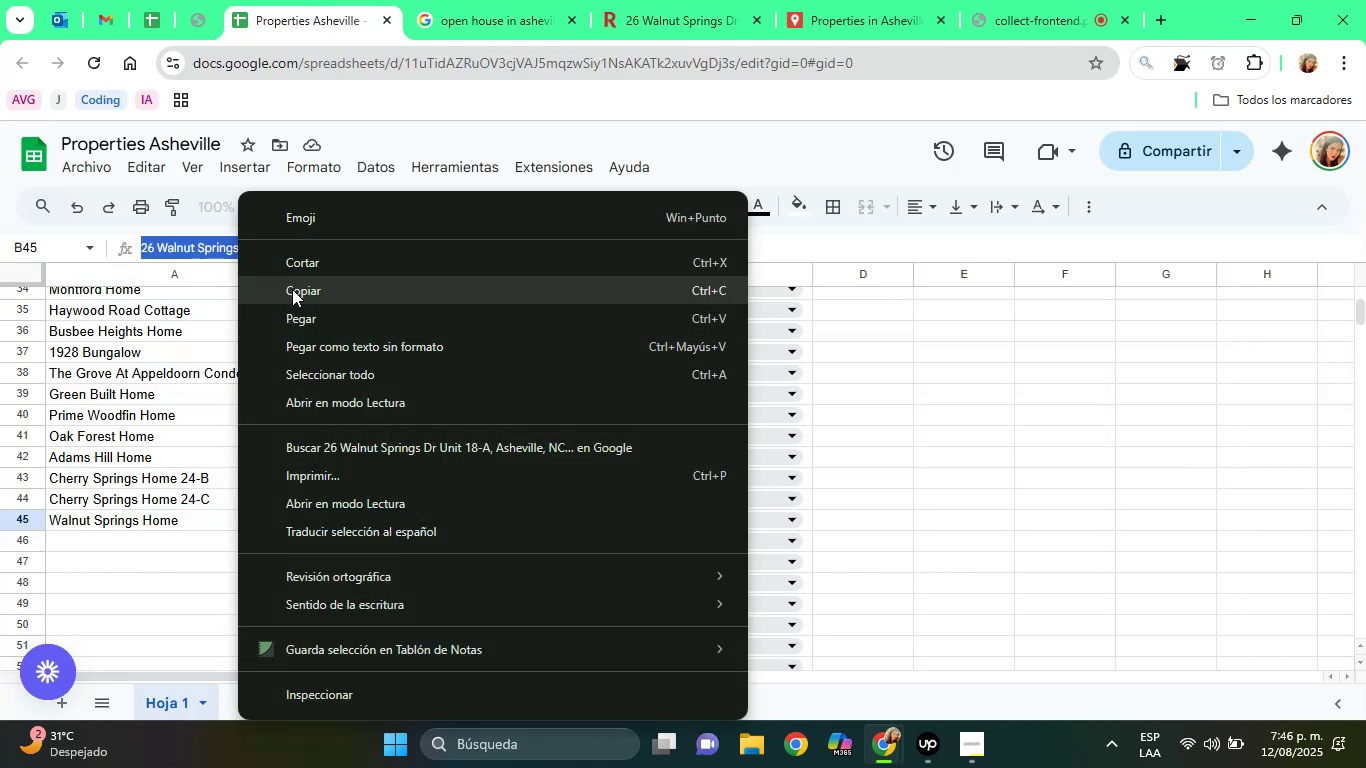 
left_click([295, 293])
 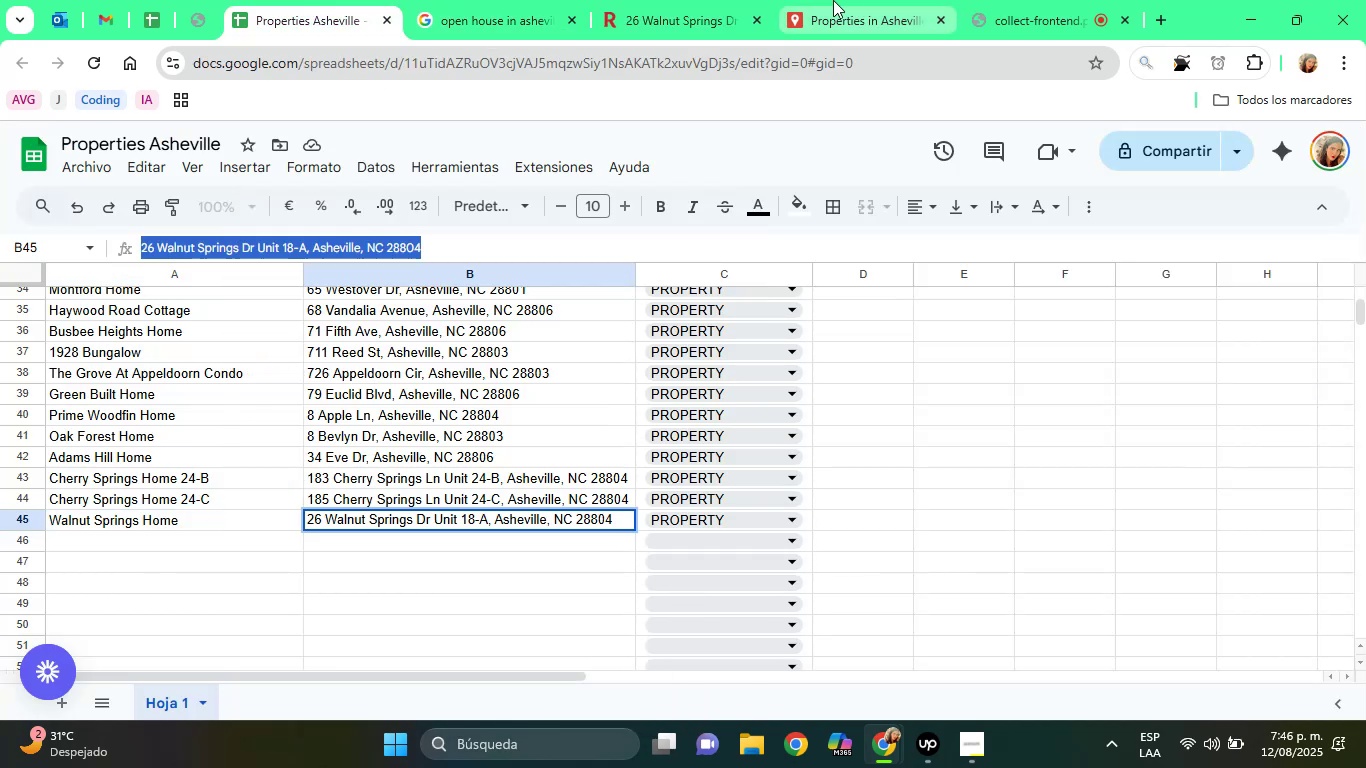 
left_click([831, 0])
 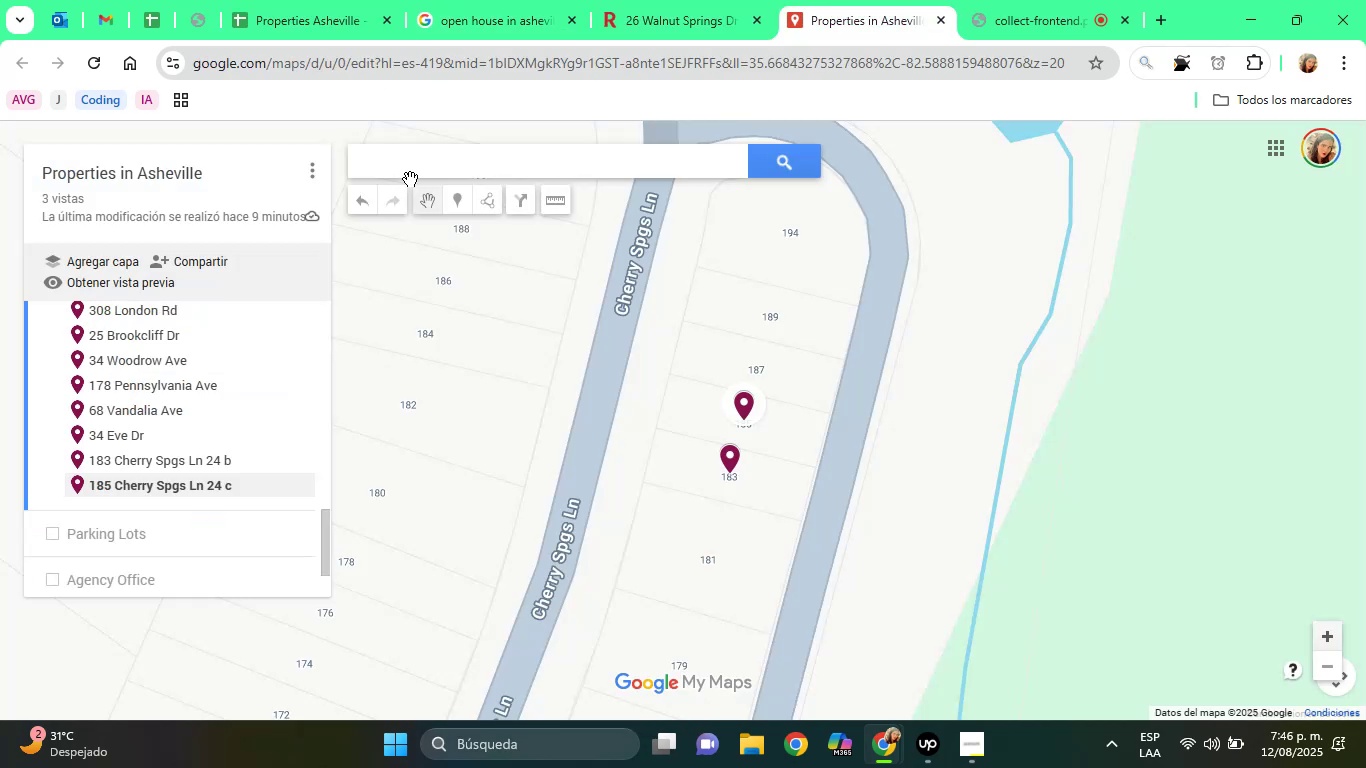 
right_click([389, 165])
 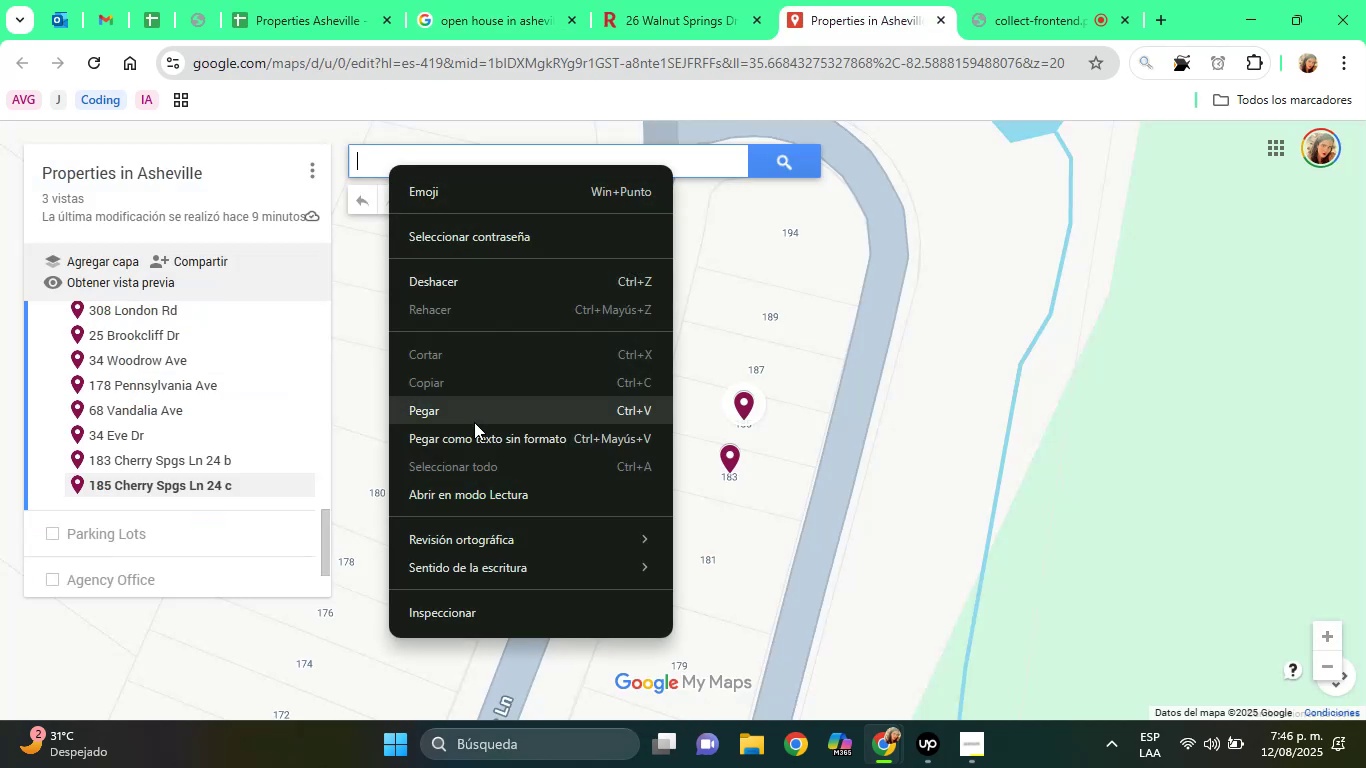 
left_click([474, 422])
 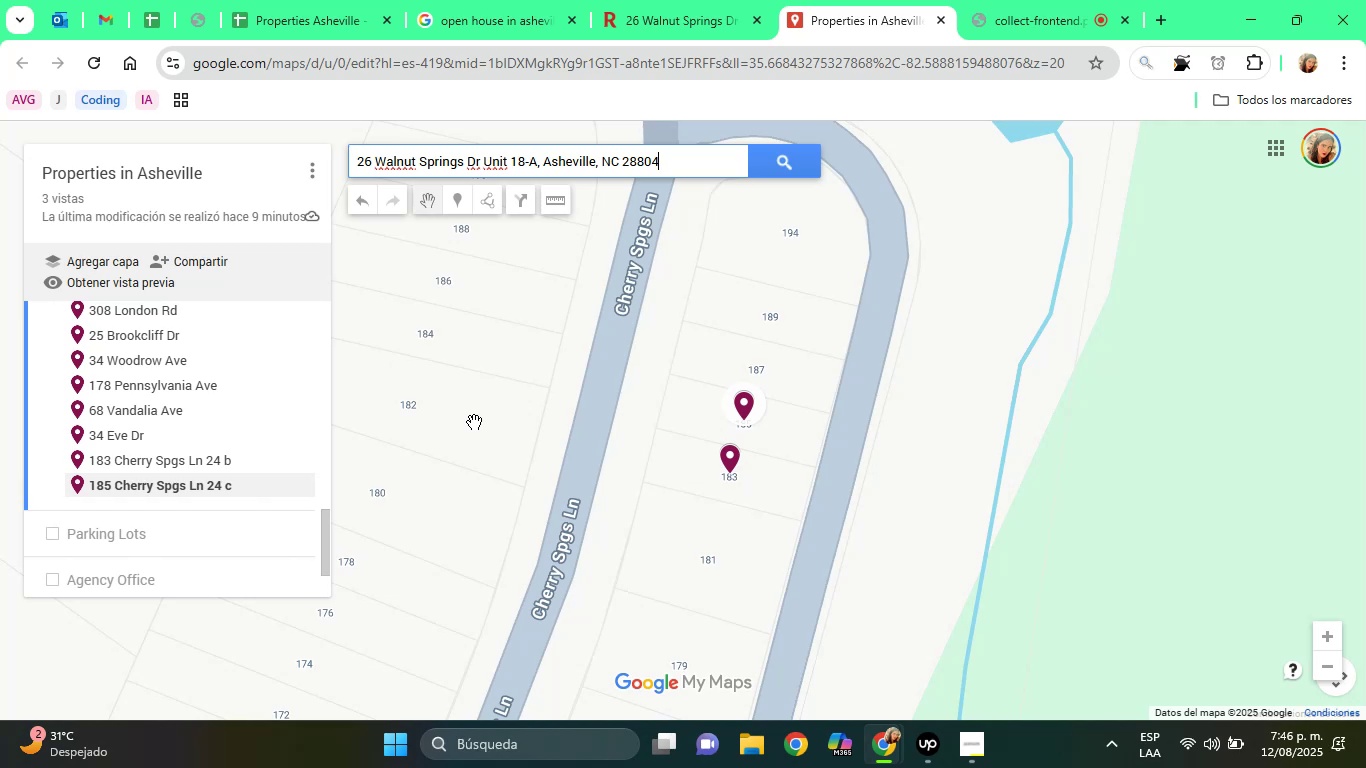 
wait(9.66)
 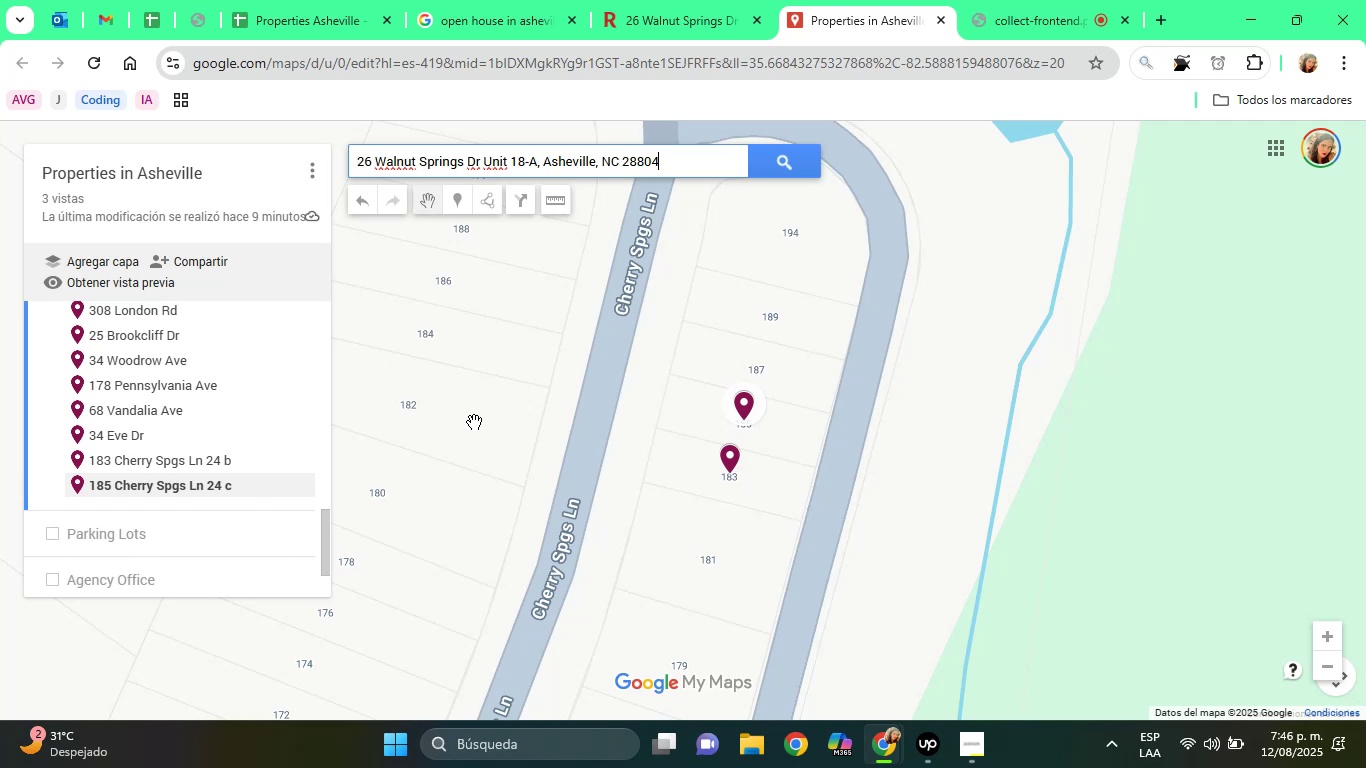 
left_click([788, 167])
 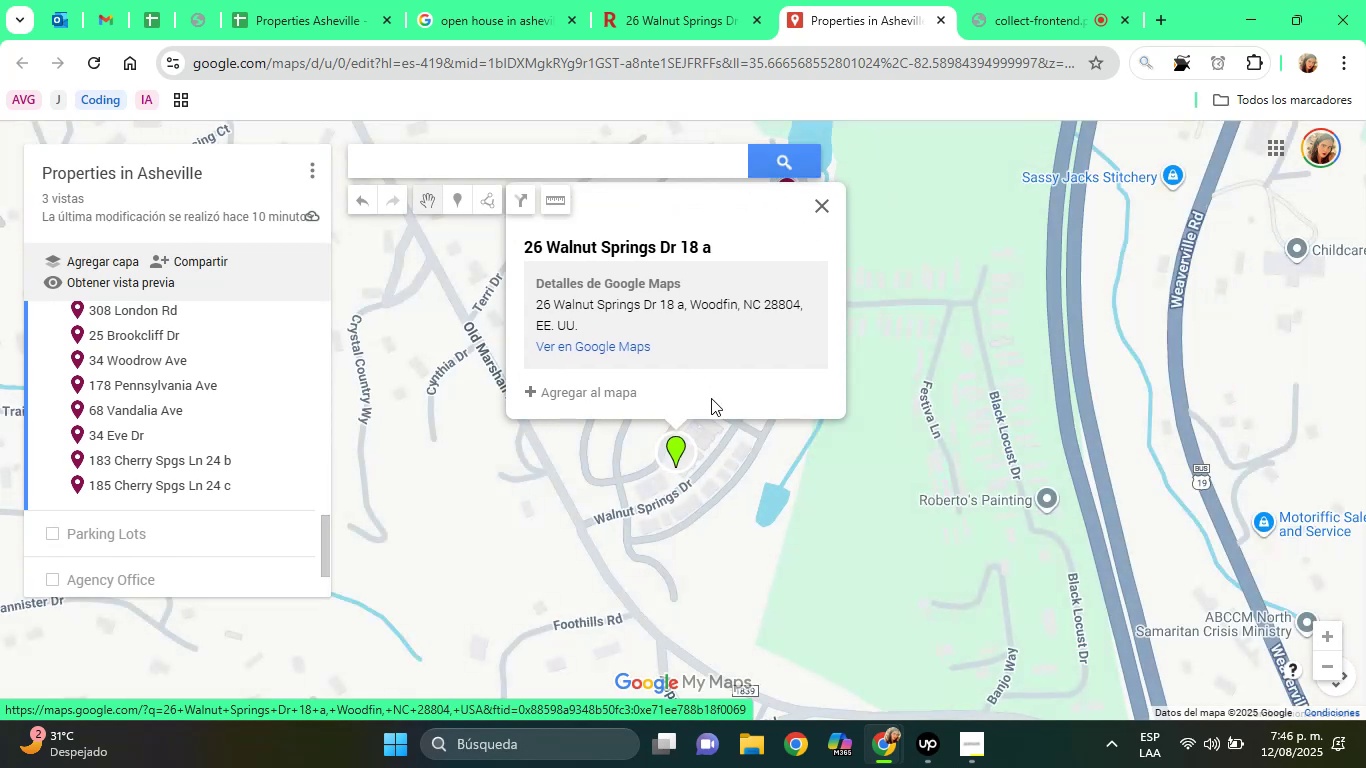 
left_click([603, 400])
 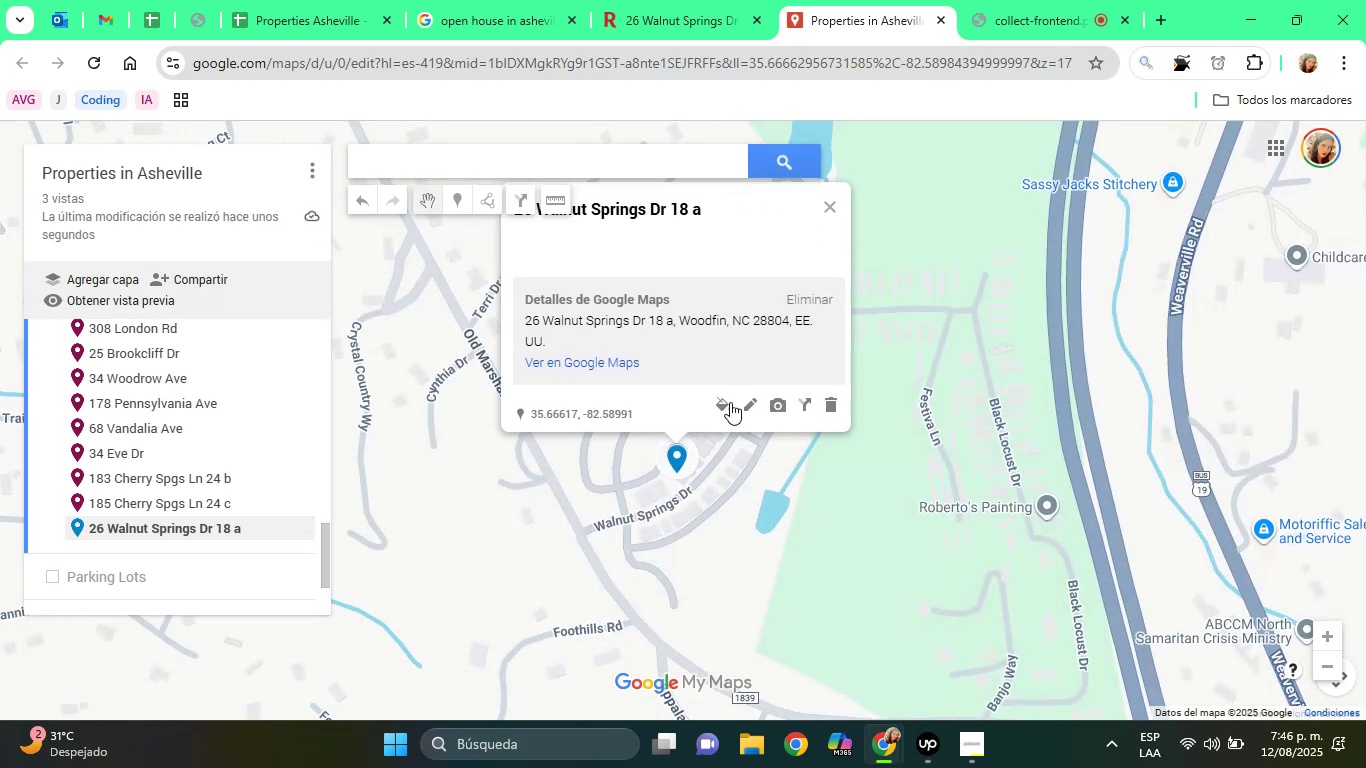 
left_click([728, 404])
 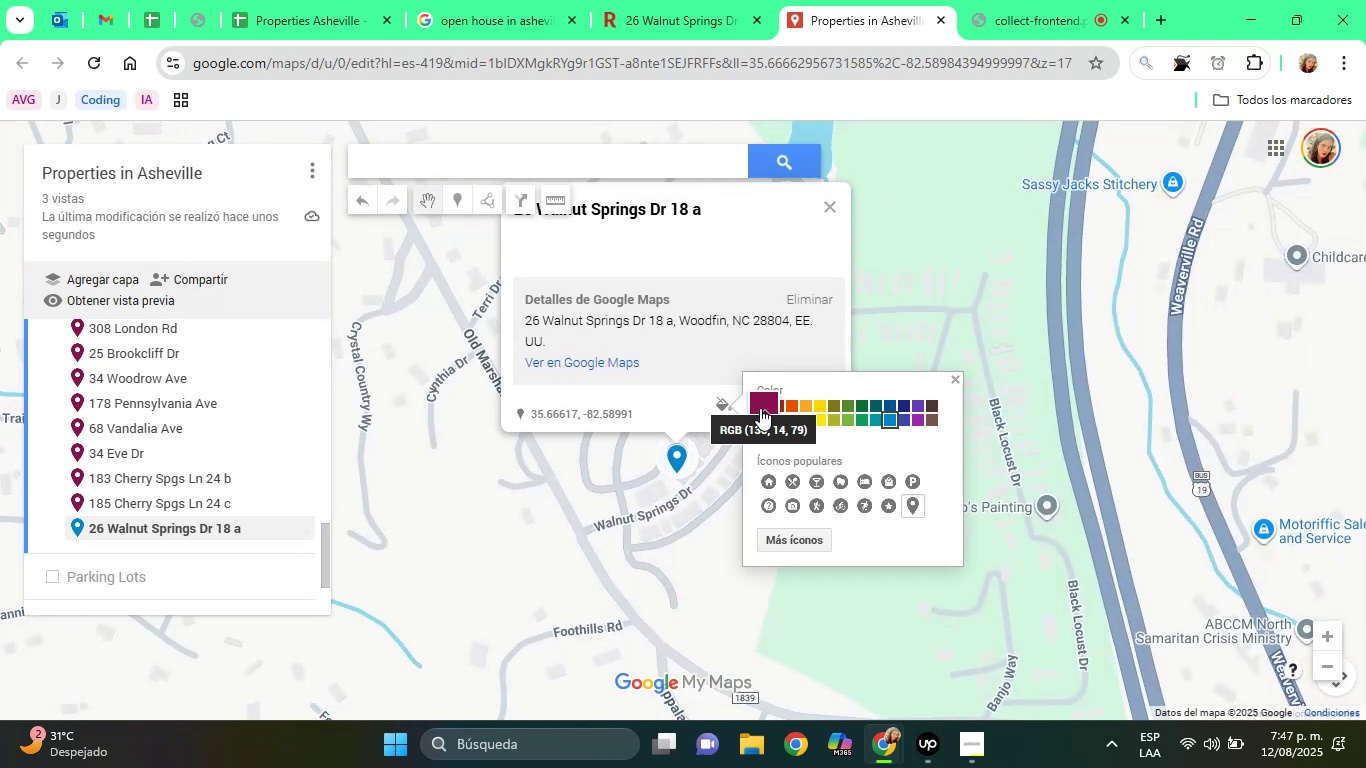 
left_click([760, 408])
 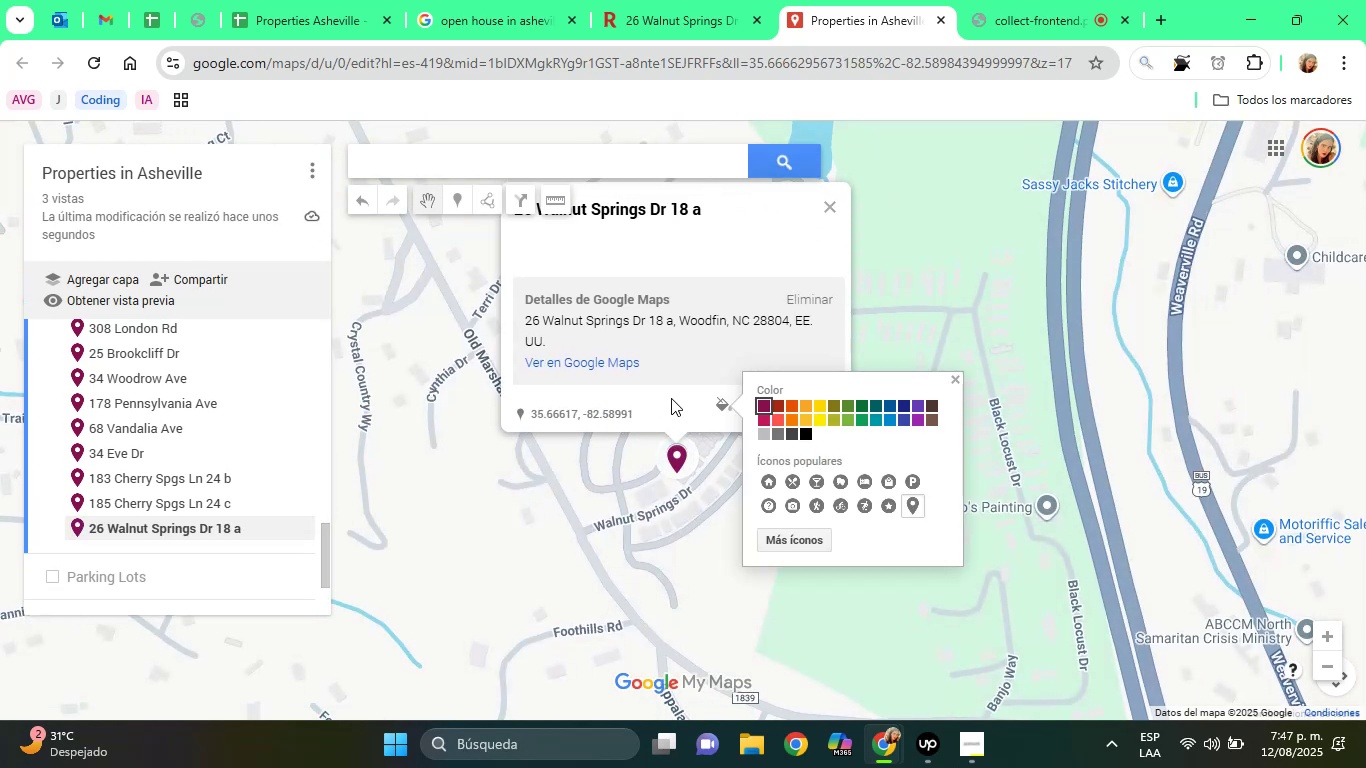 
left_click([616, 389])
 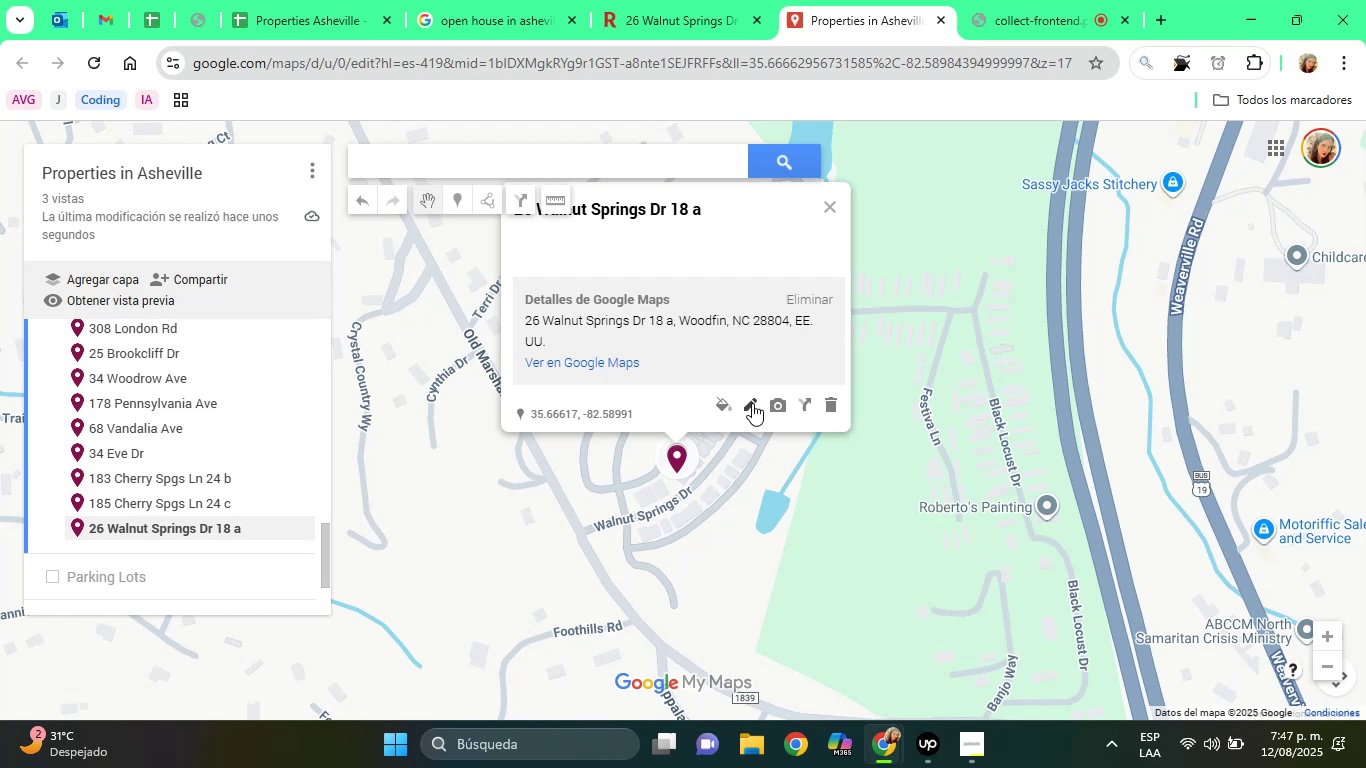 
left_click([752, 403])
 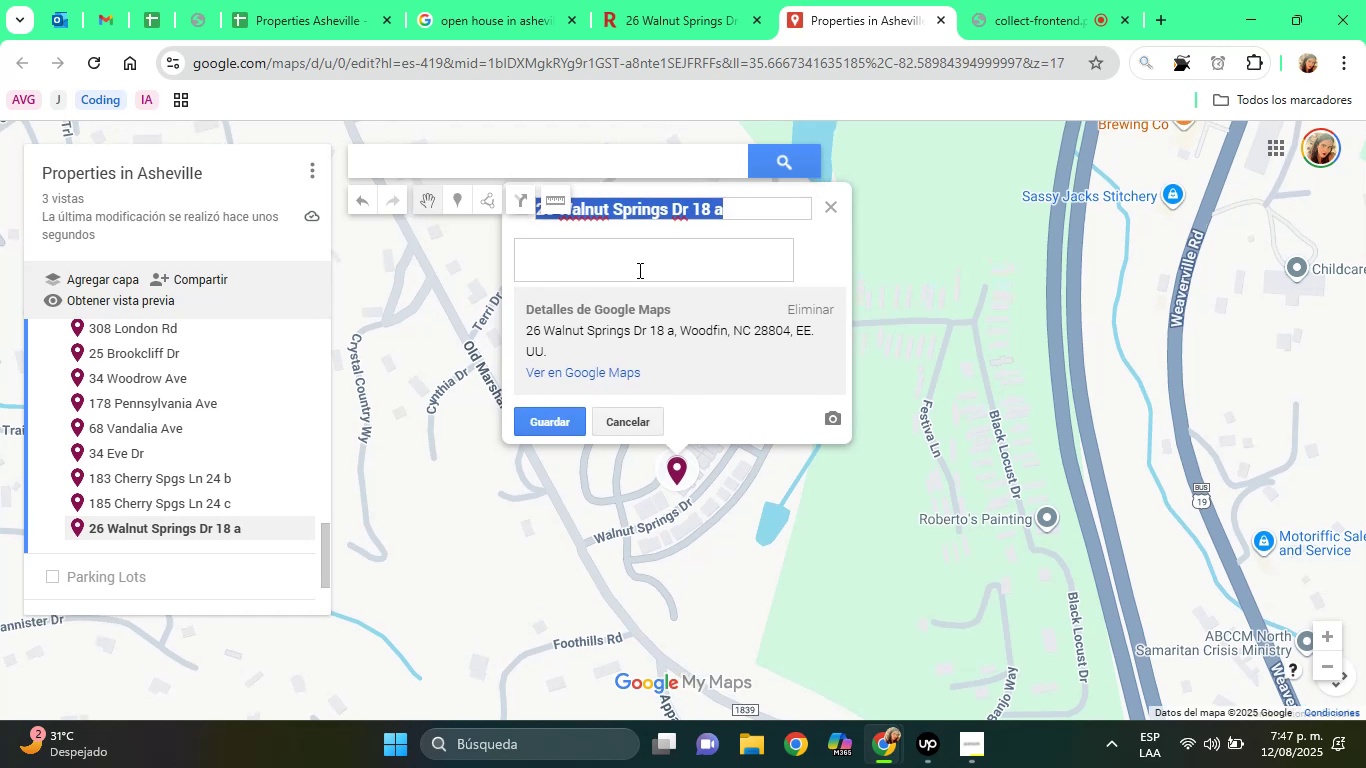 
left_click([638, 270])
 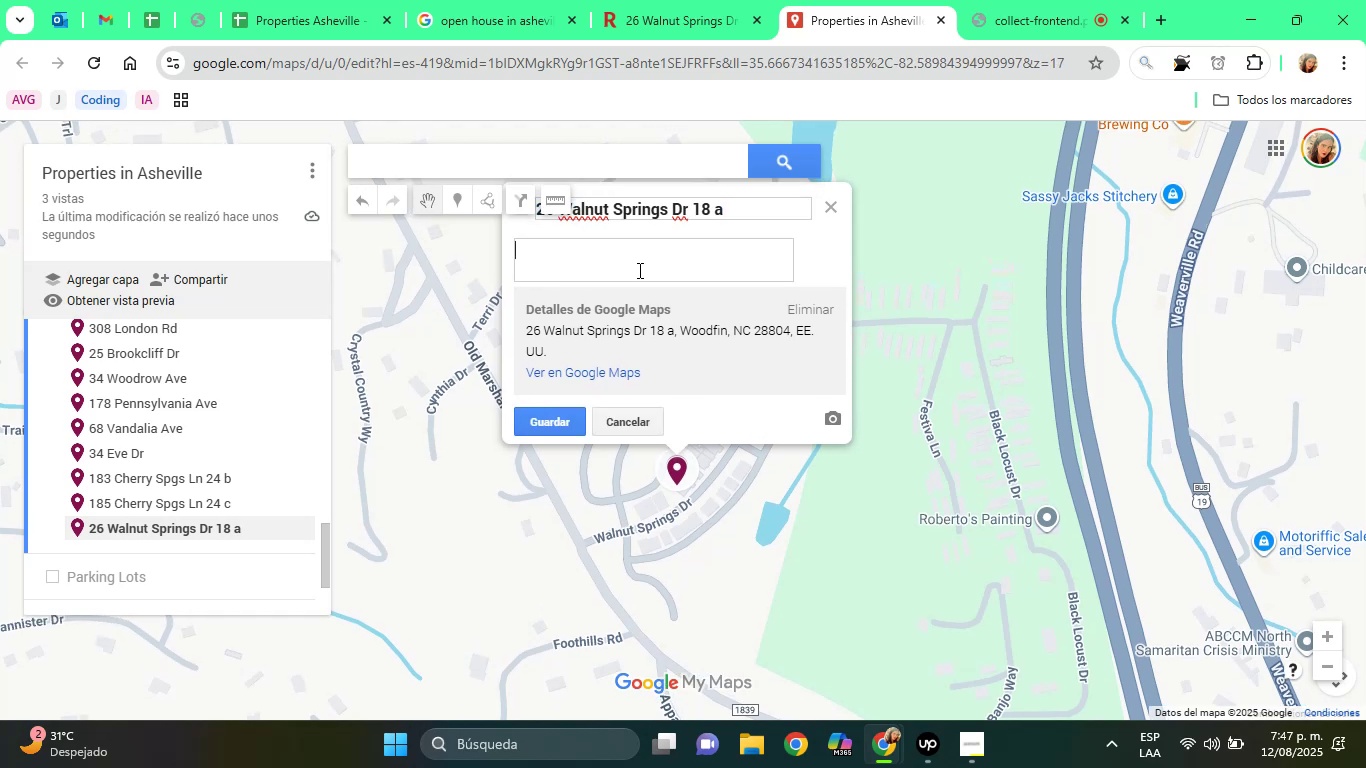 
type(Property)
 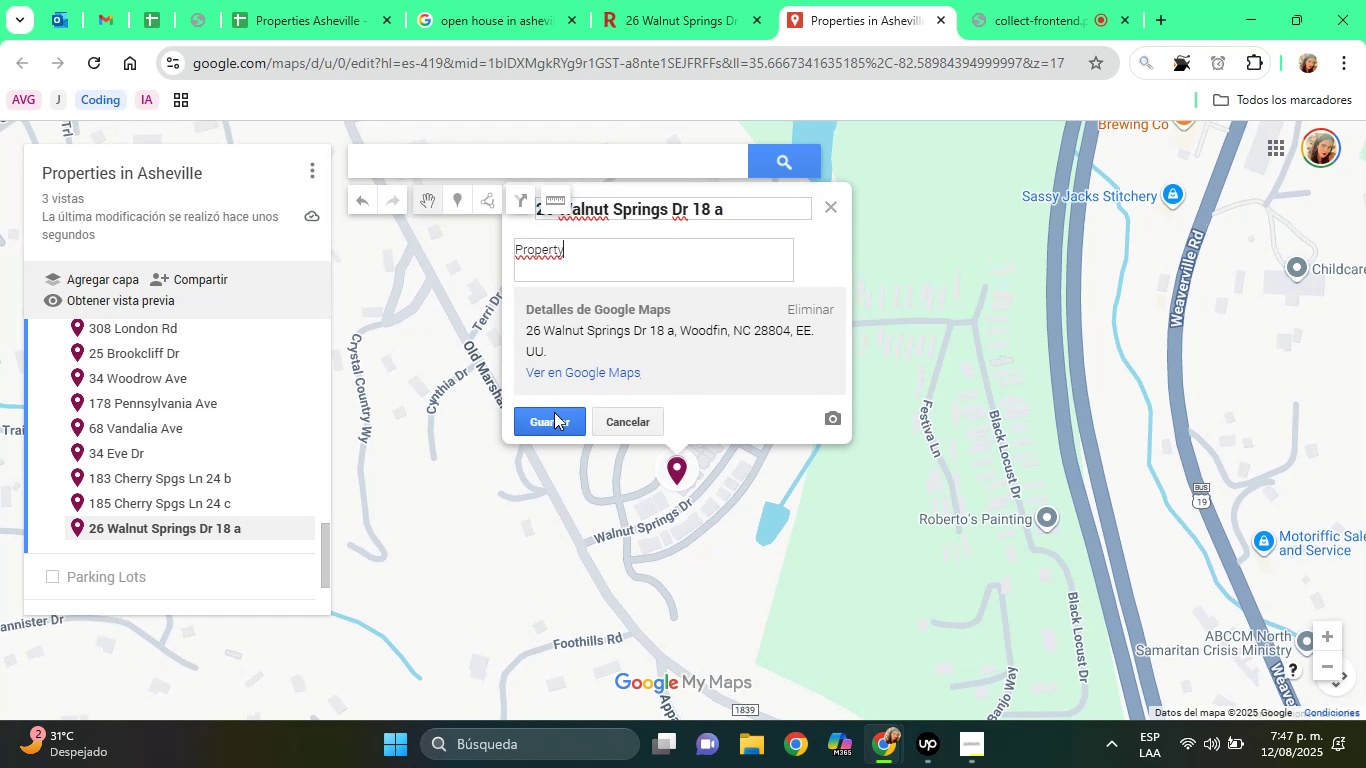 
left_click([554, 412])
 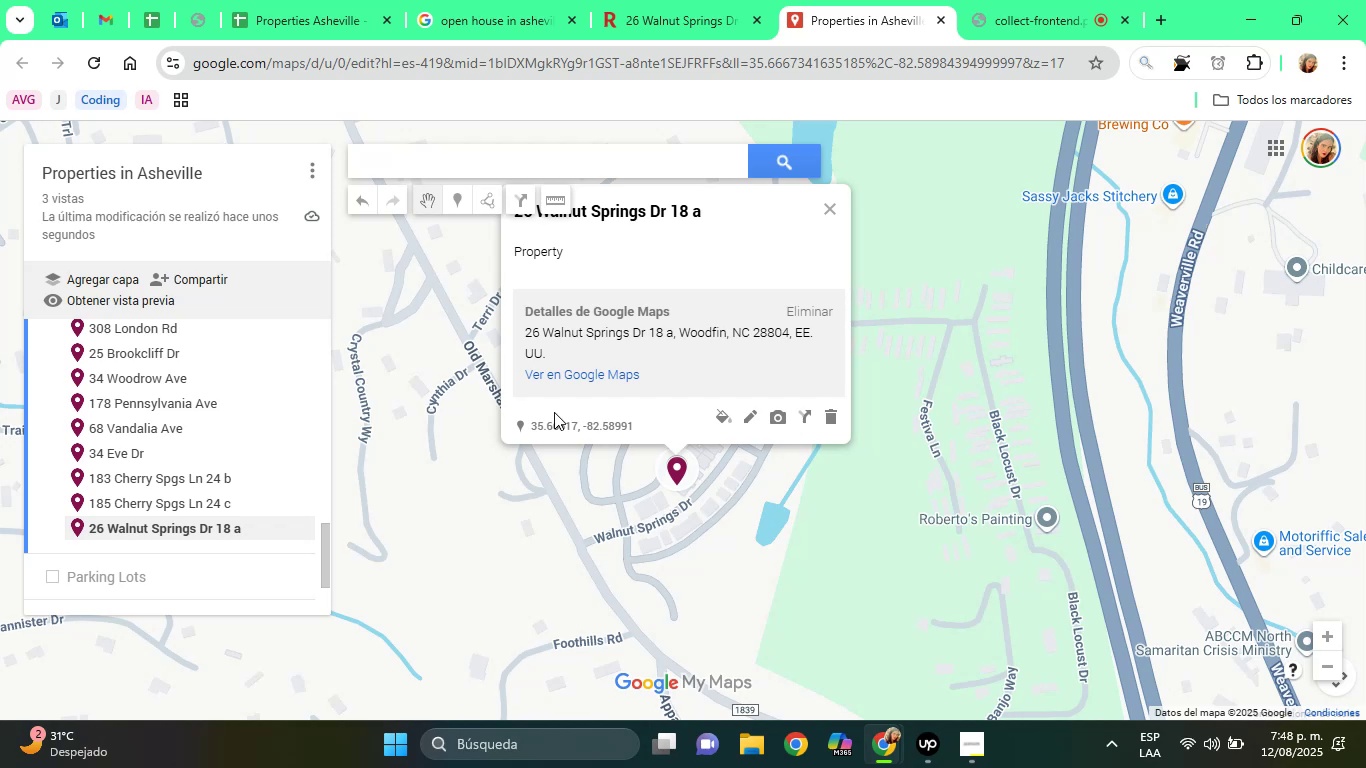 
wait(56.13)
 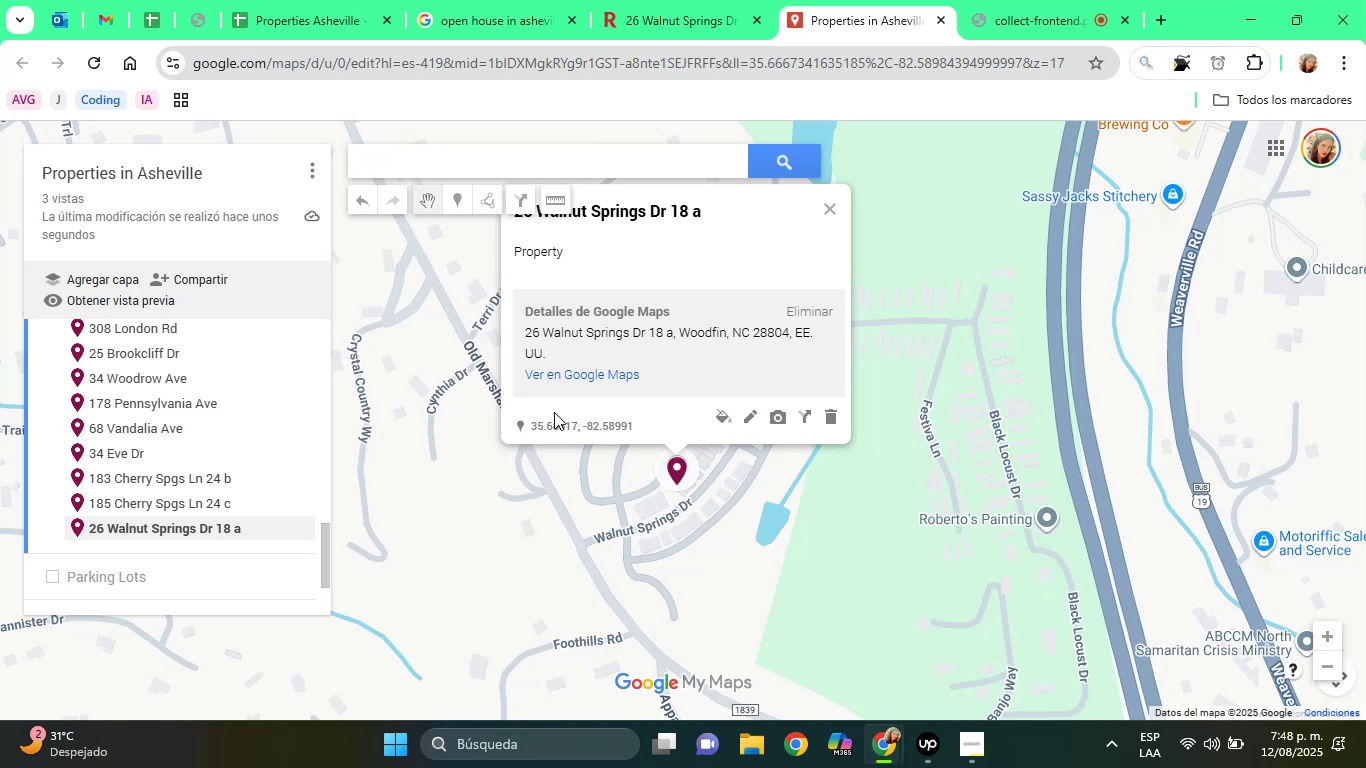 
mouse_move([733, 12])
 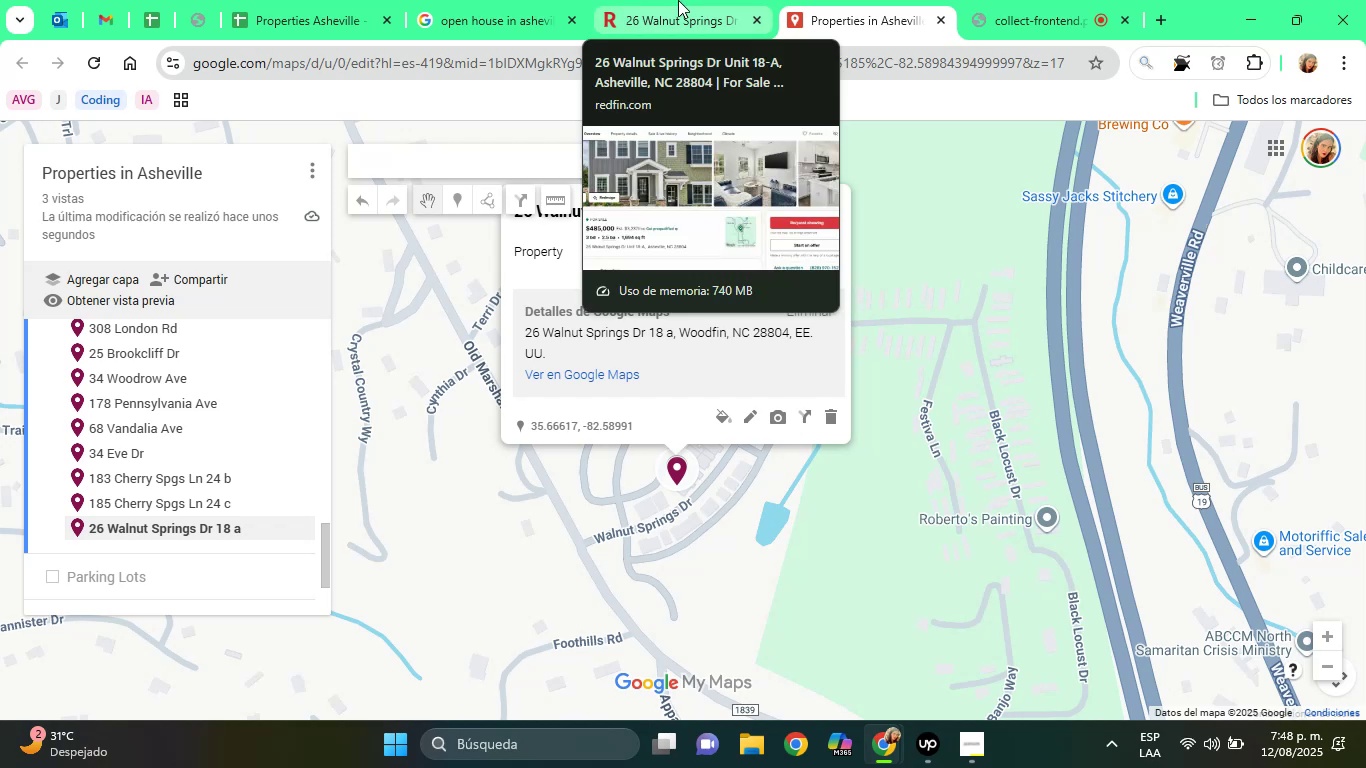 
left_click([678, 0])
 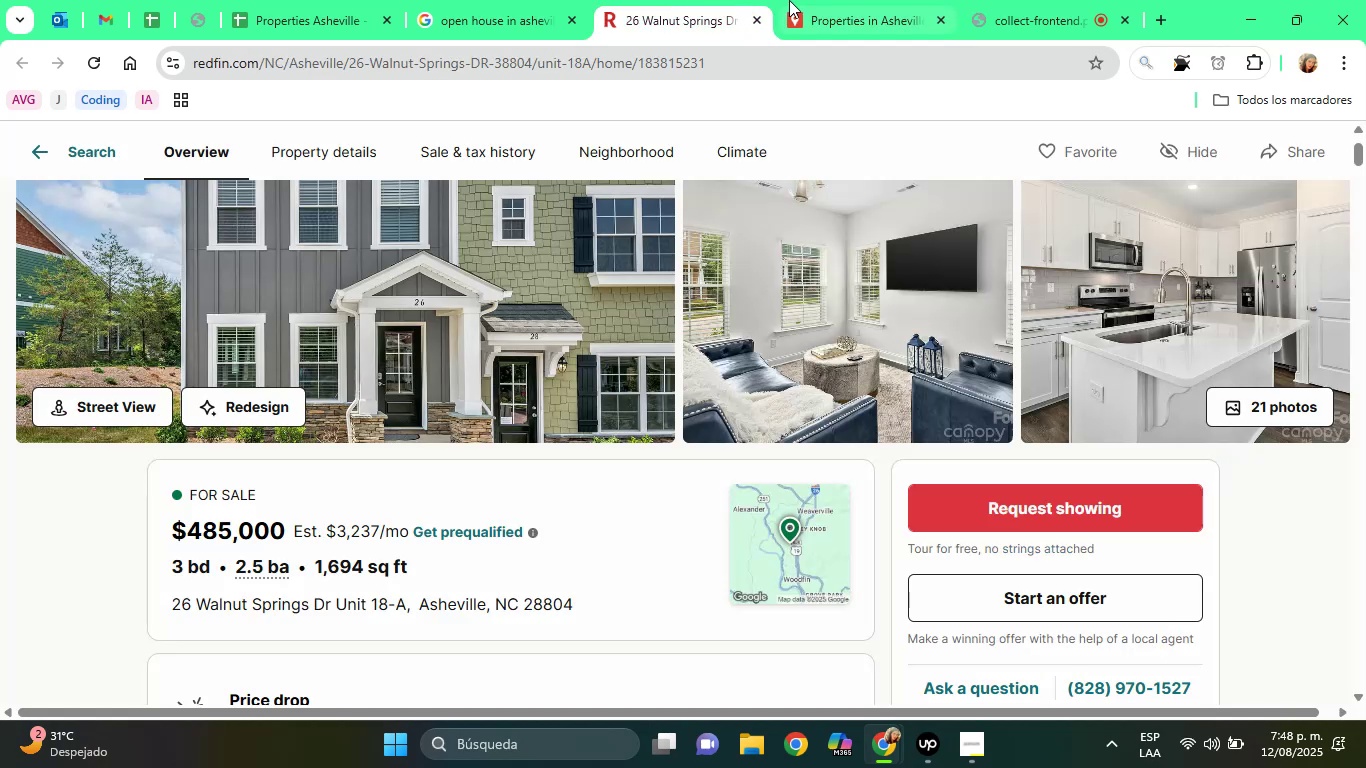 
left_click([801, 0])
 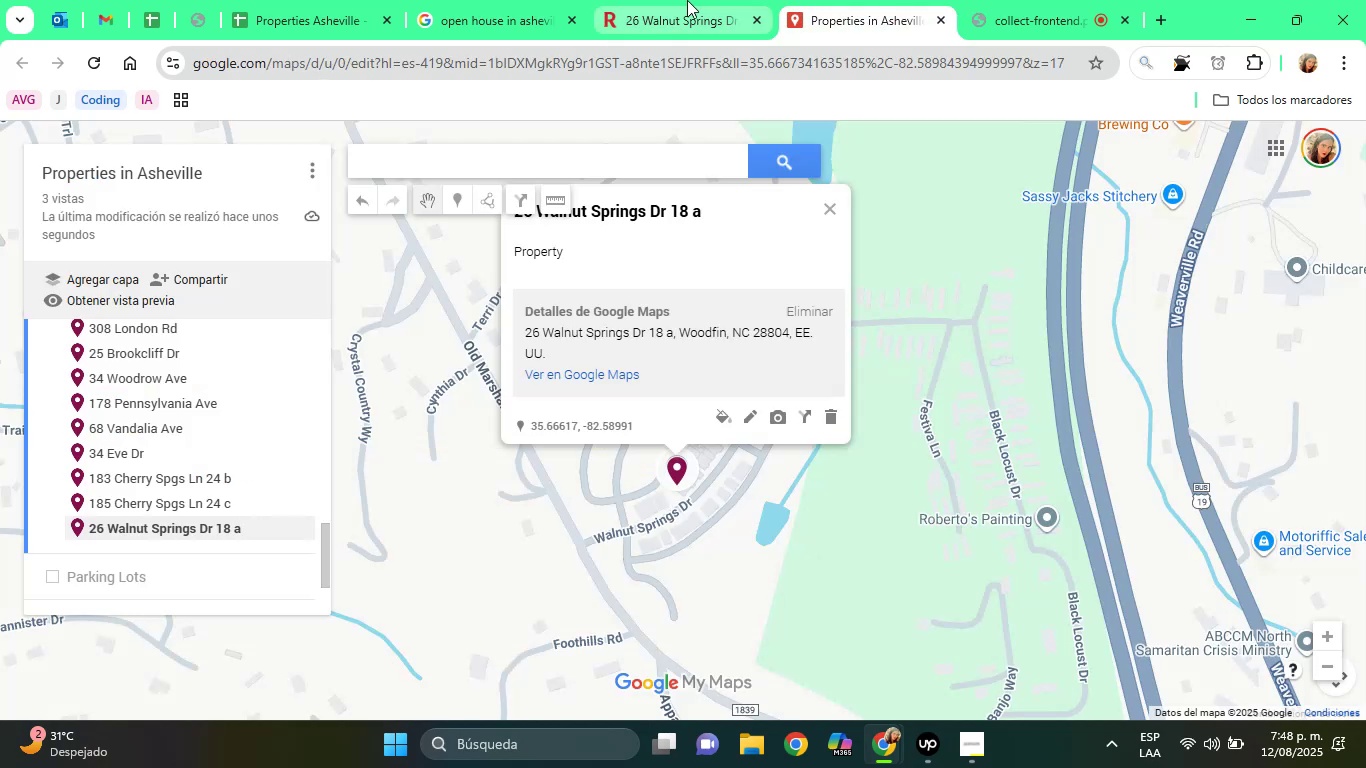 
left_click([687, 0])
 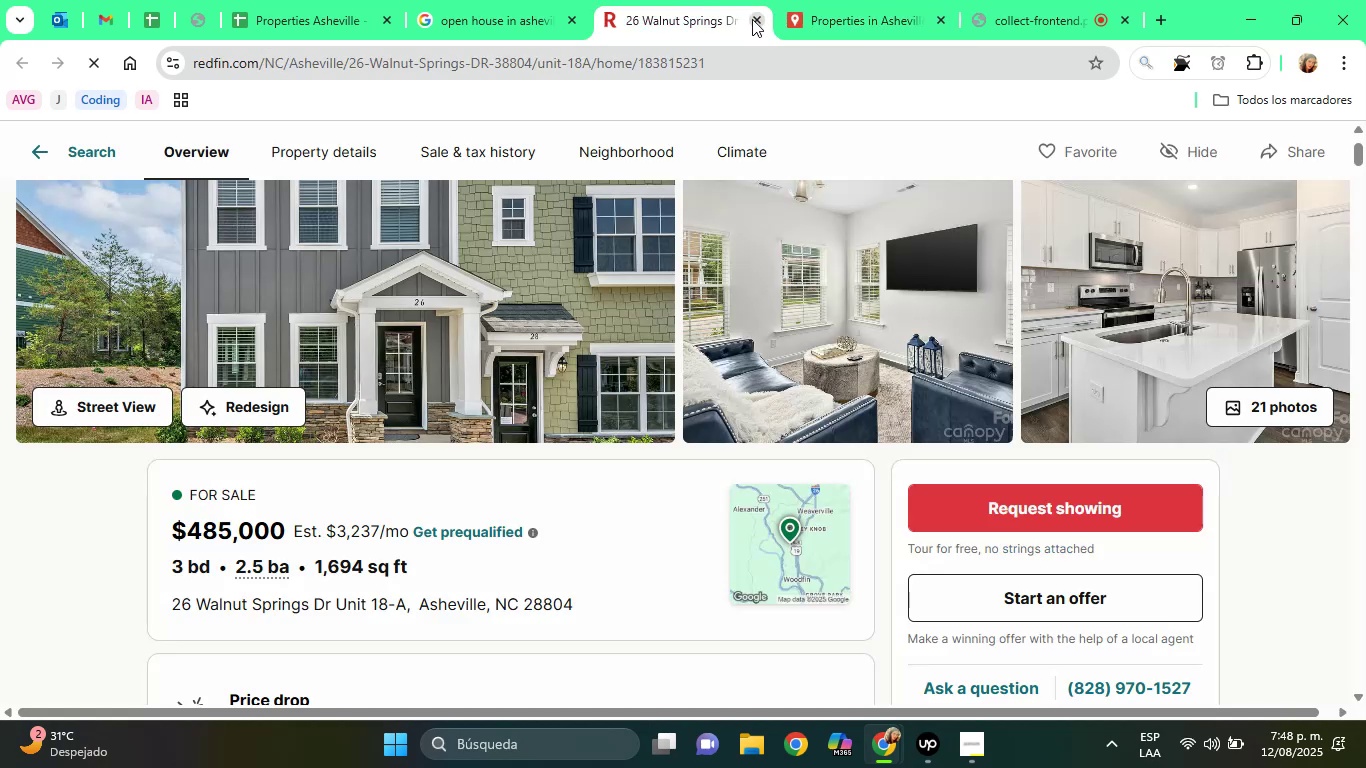 
left_click([752, 19])
 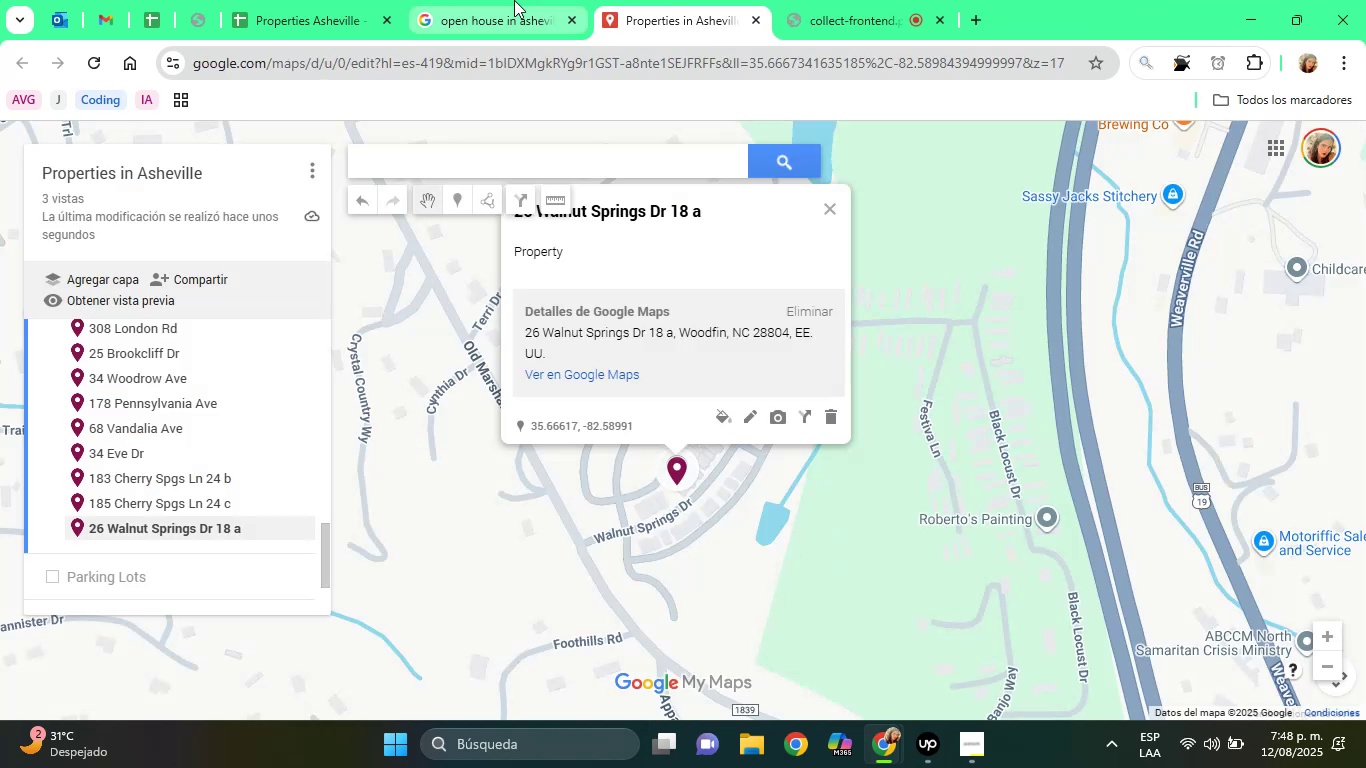 
left_click([514, 0])
 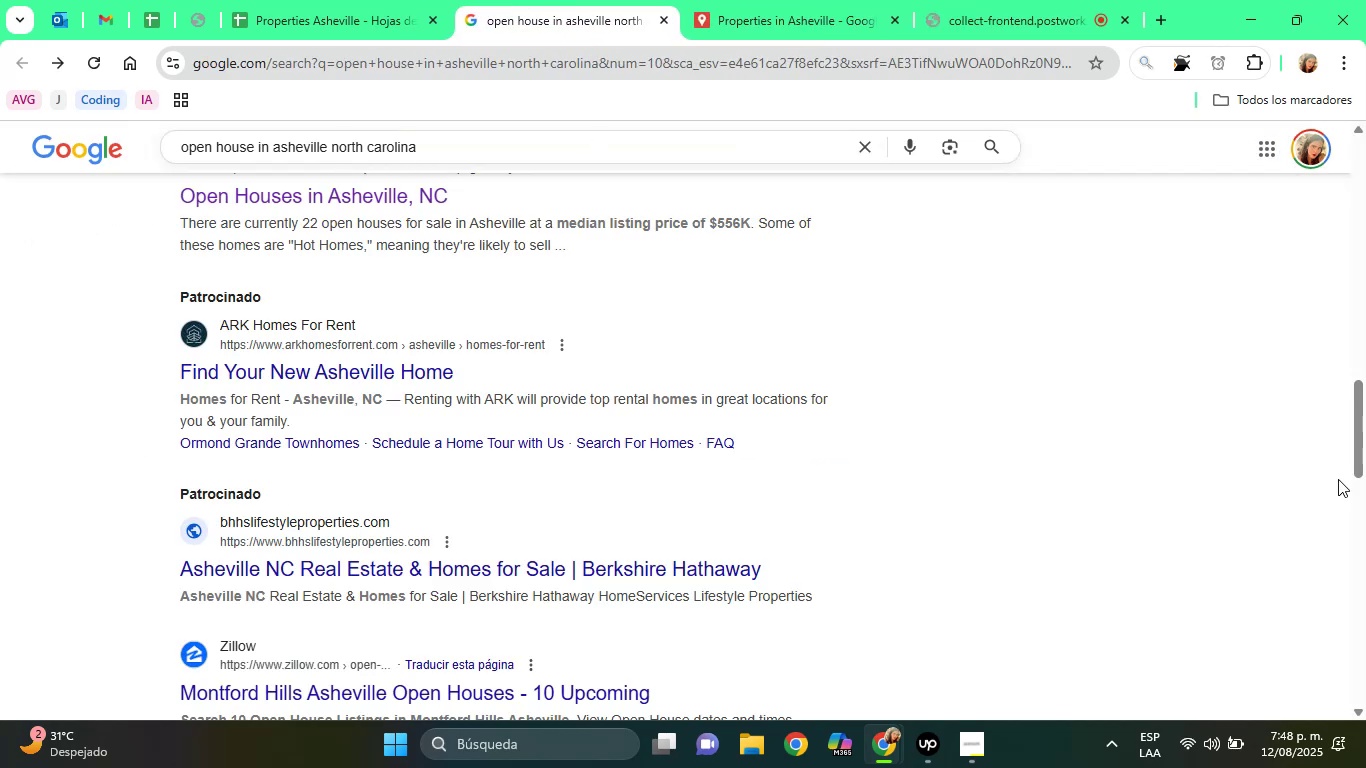 
left_click_drag(start_coordinate=[1365, 433], to_coordinate=[1365, 508])
 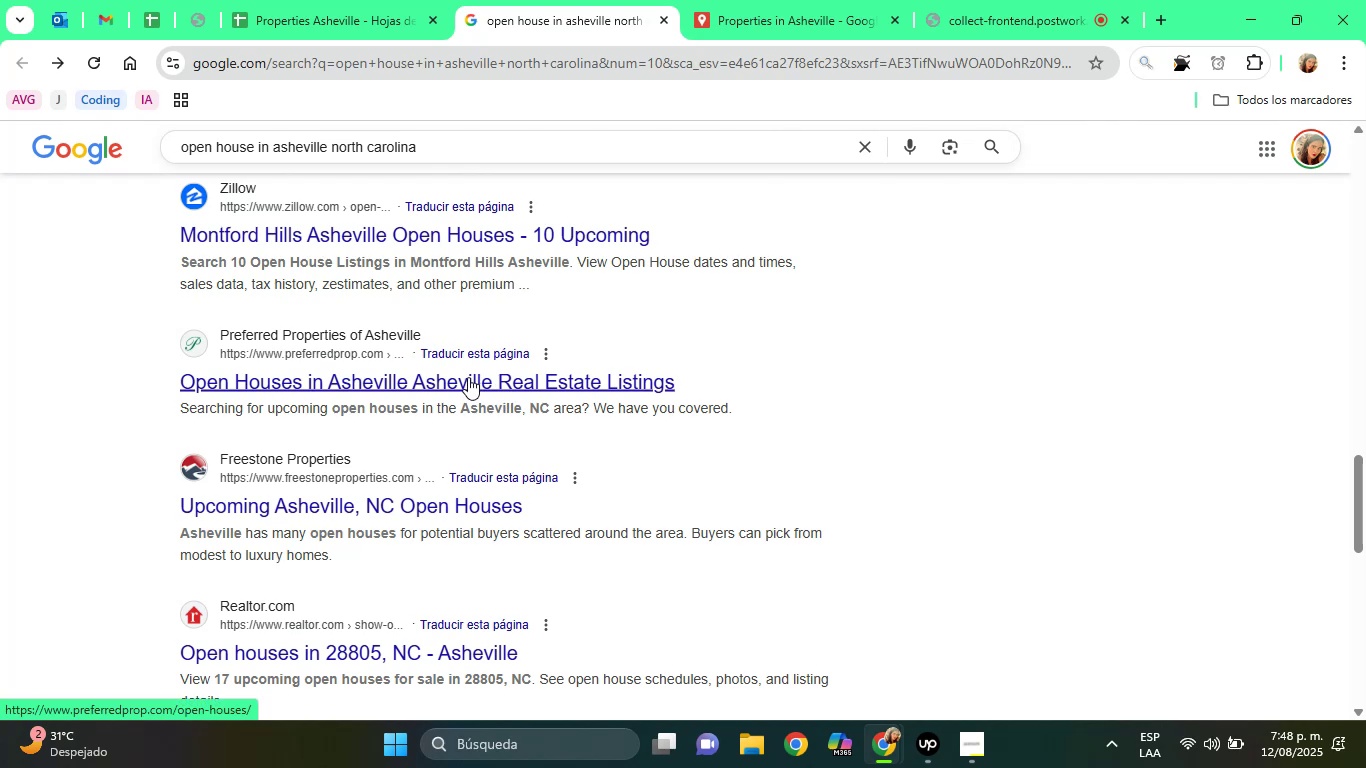 
right_click([468, 377])
 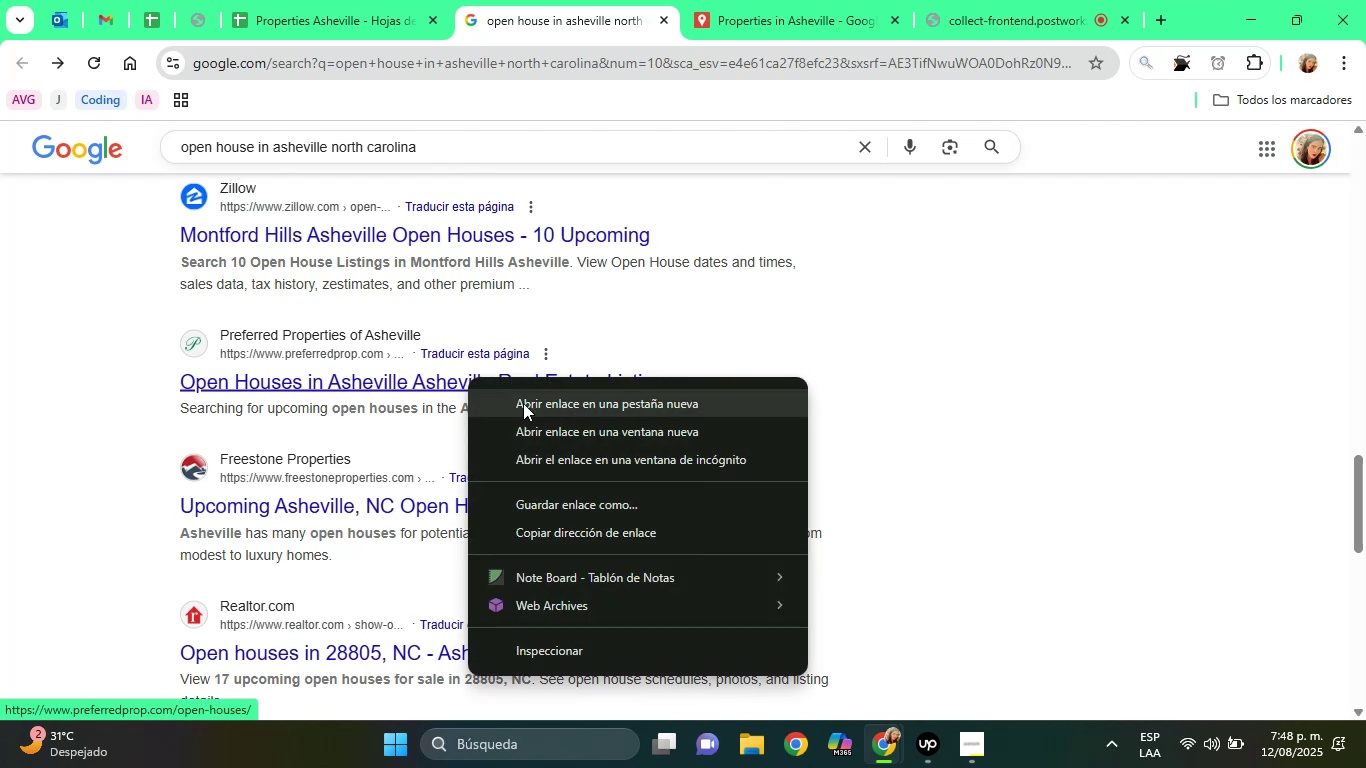 
left_click([523, 403])
 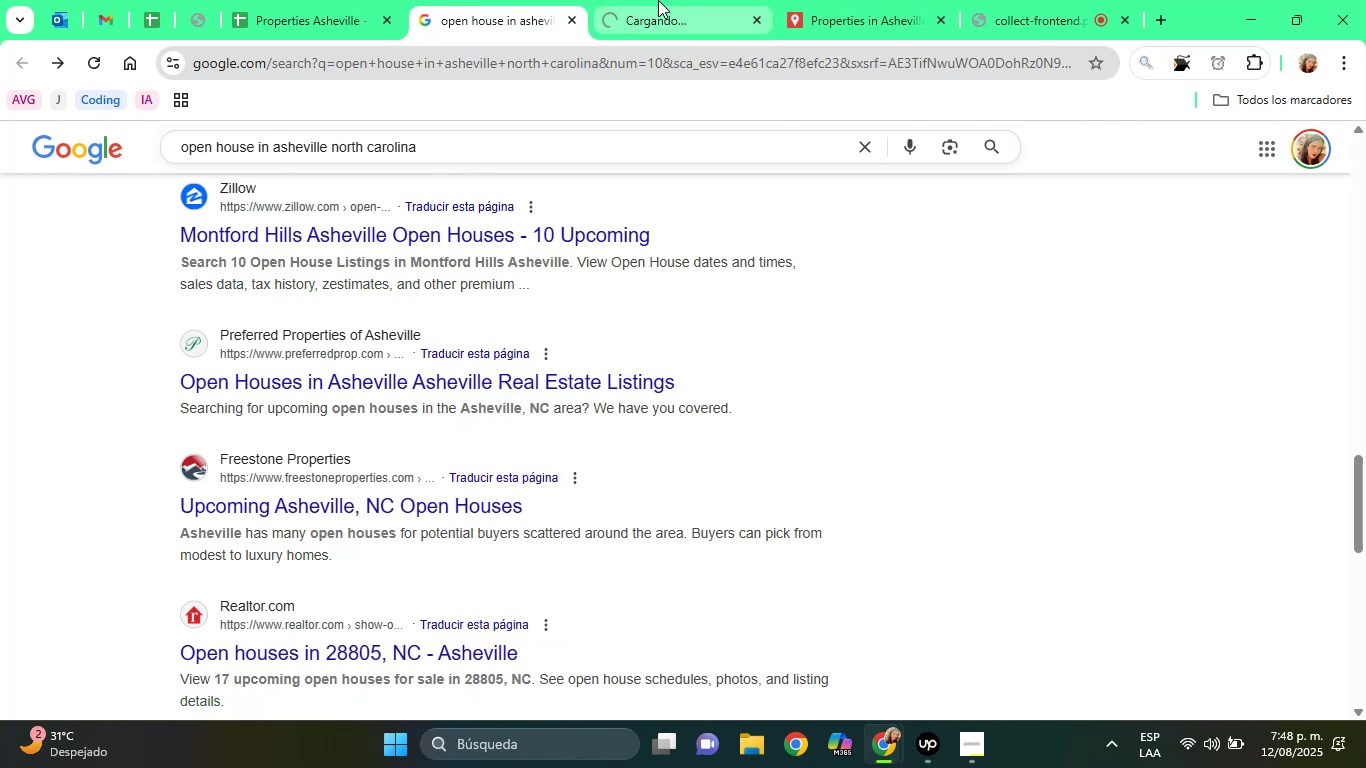 
left_click([658, 0])
 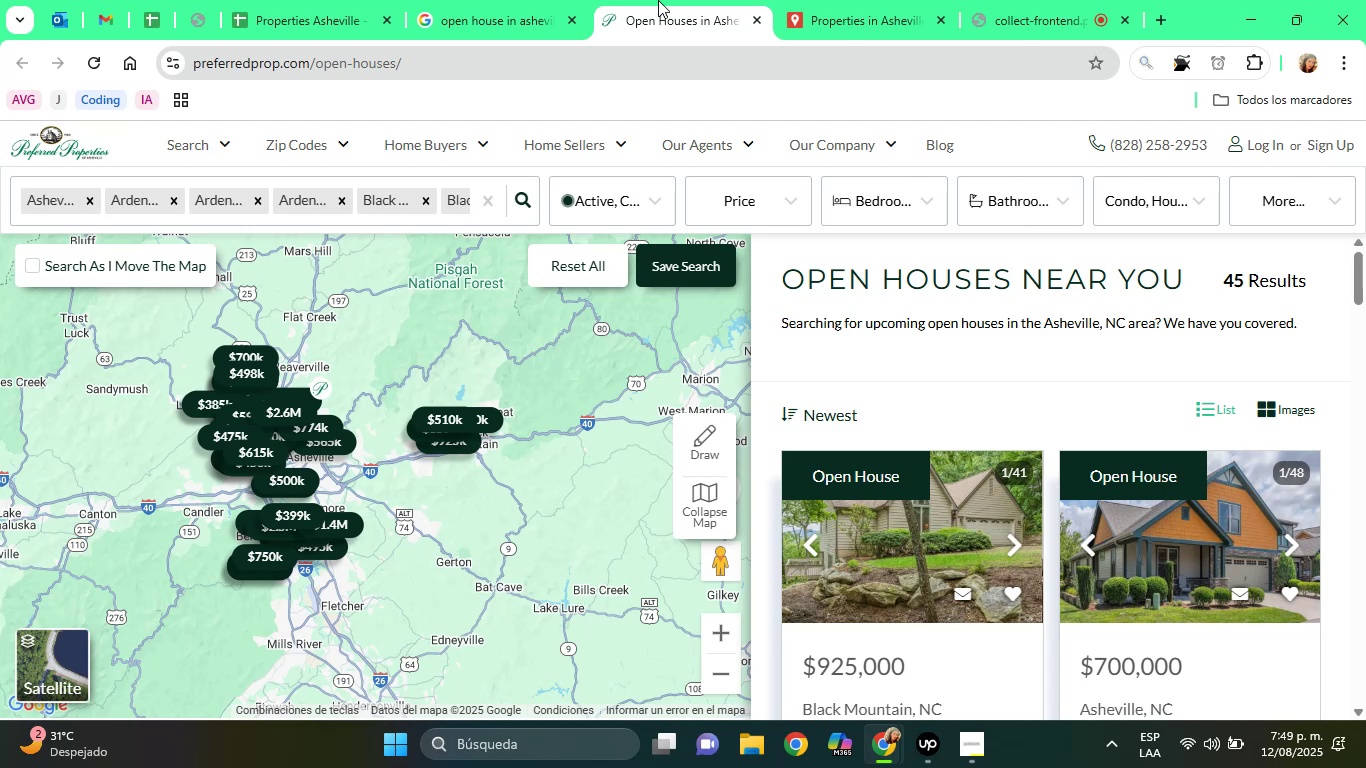 
wait(62.52)
 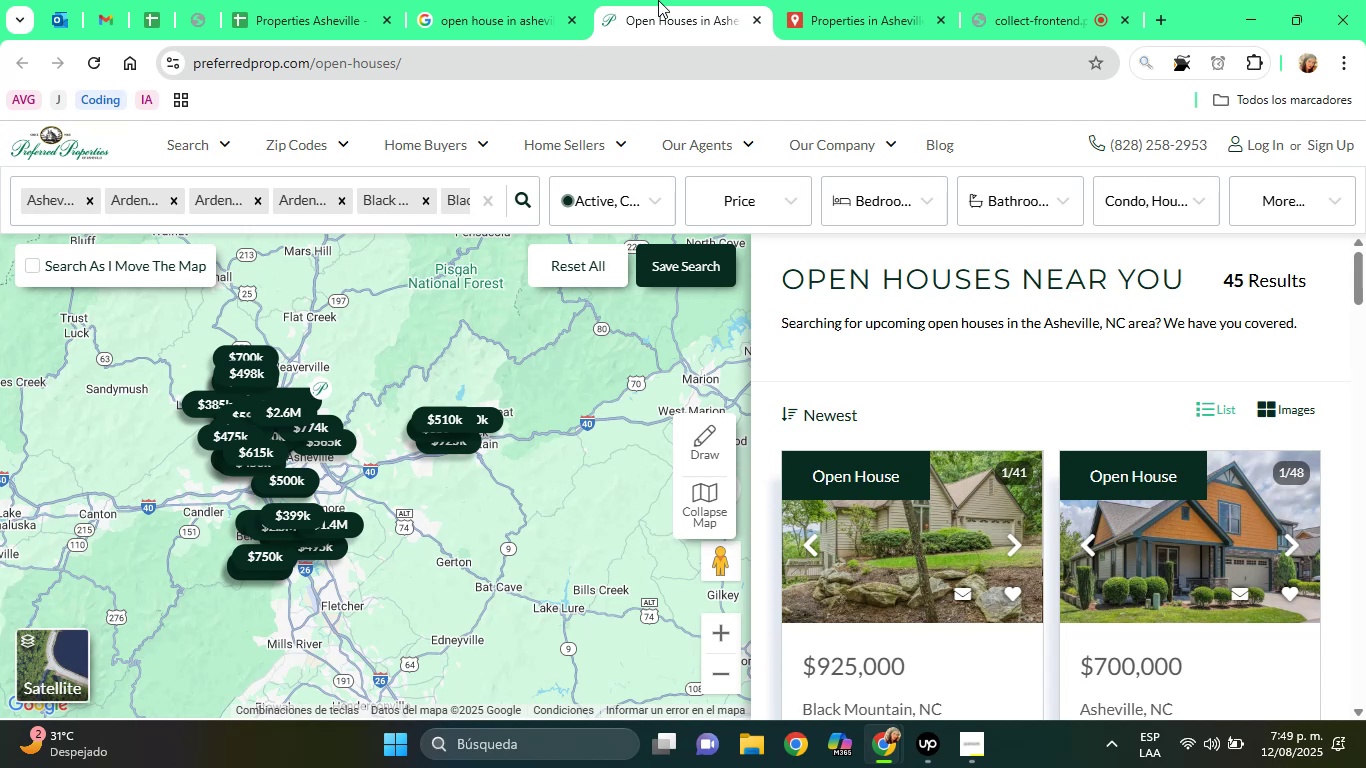 
left_click([732, 684])
 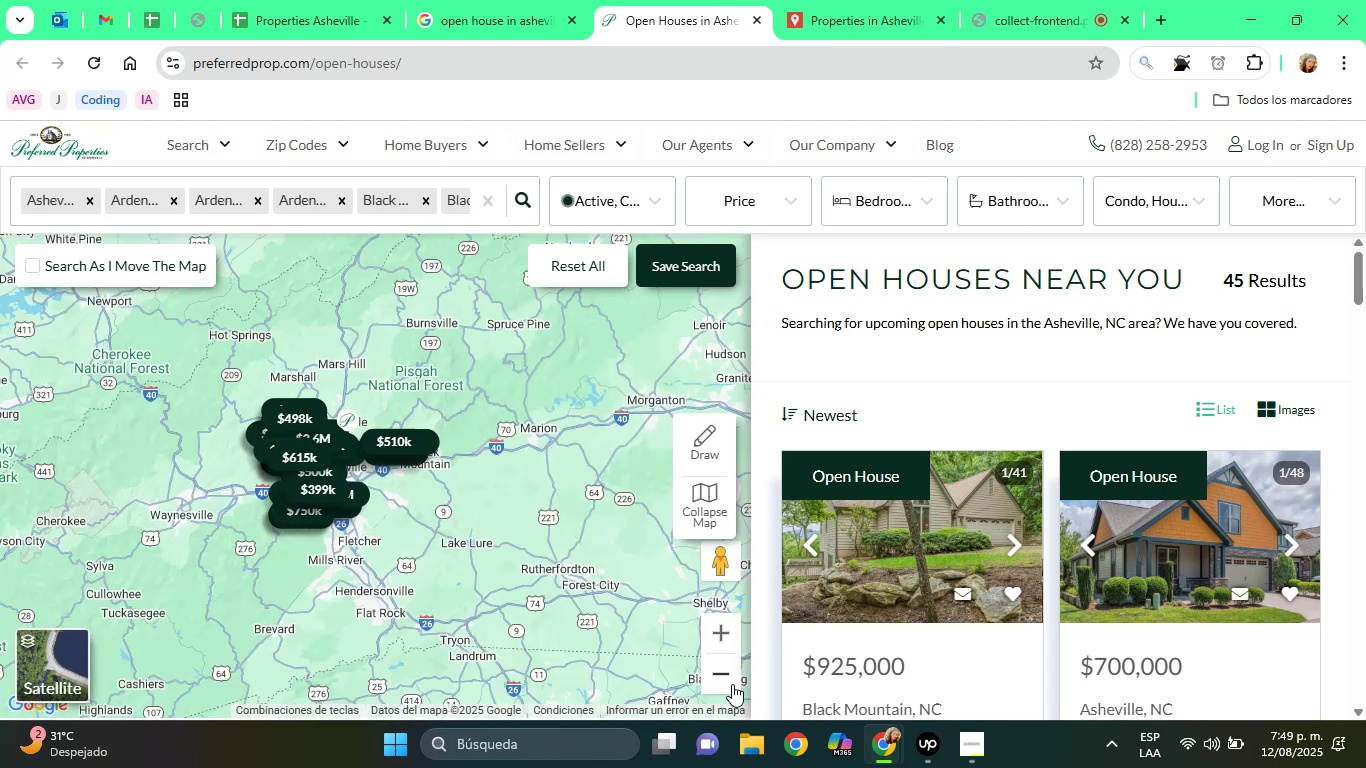 
left_click([732, 684])
 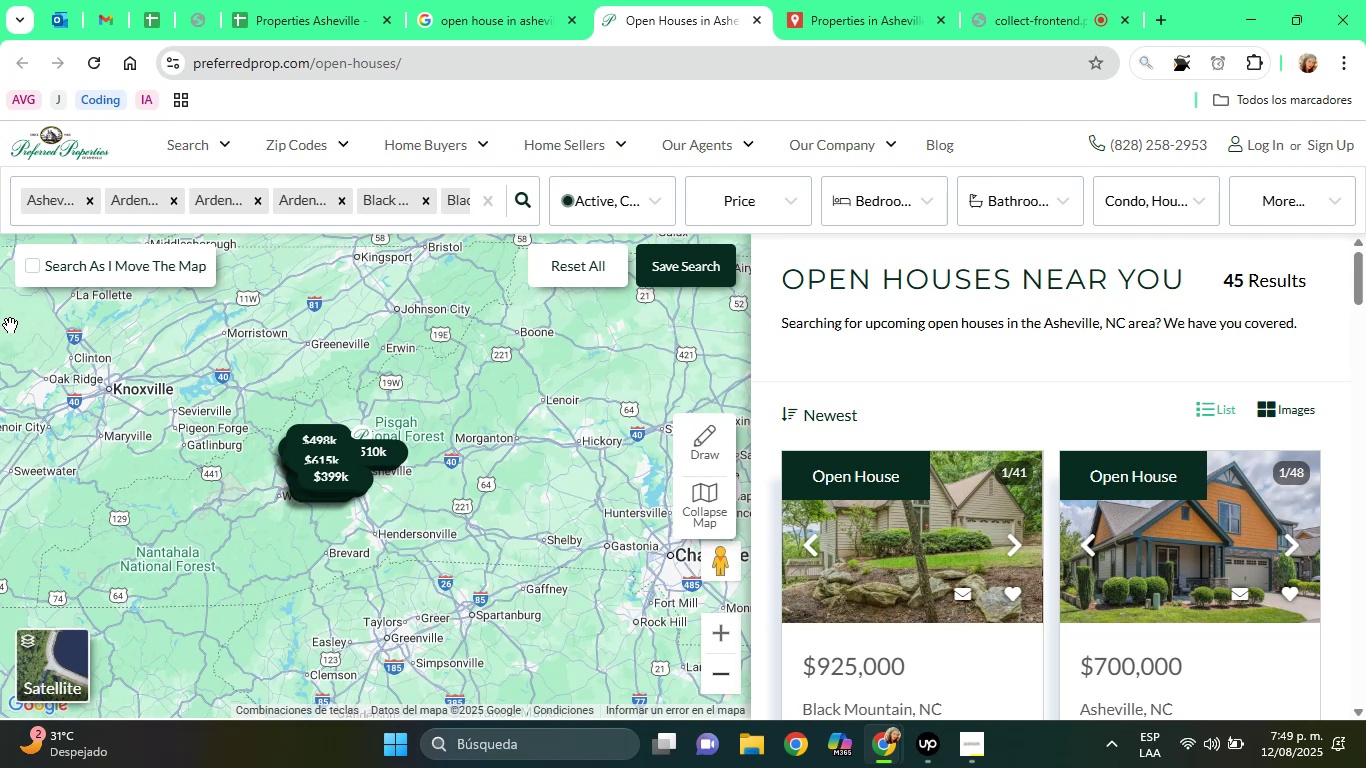 
left_click([33, 270])
 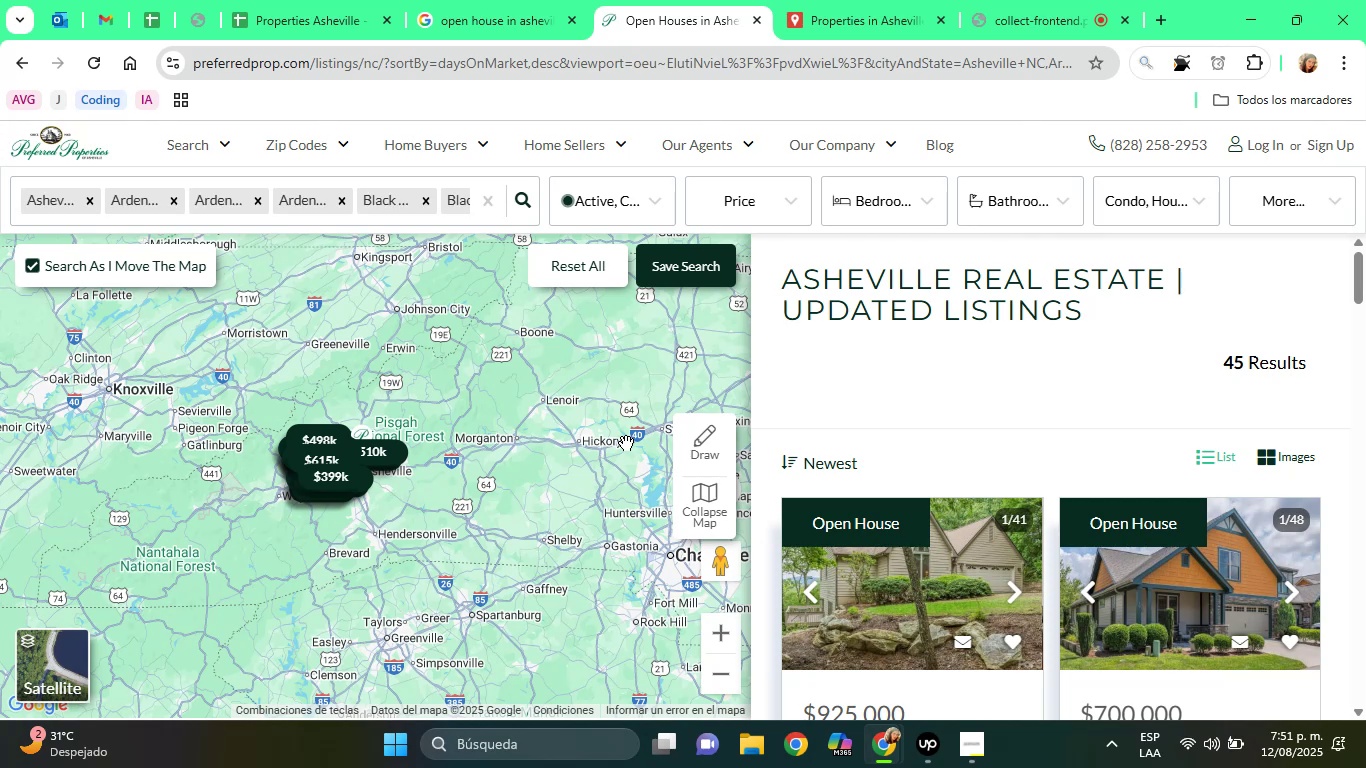 
wait(100.04)
 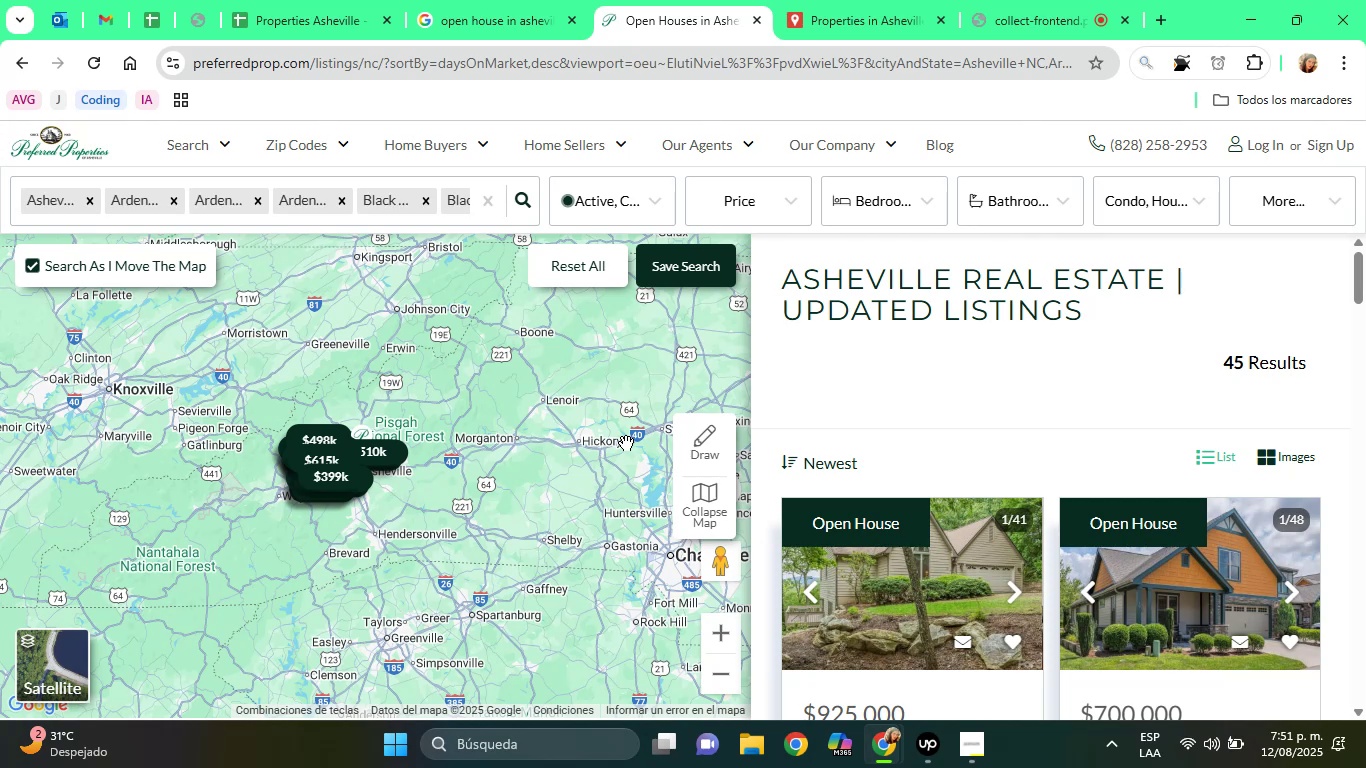 
left_click([732, 683])
 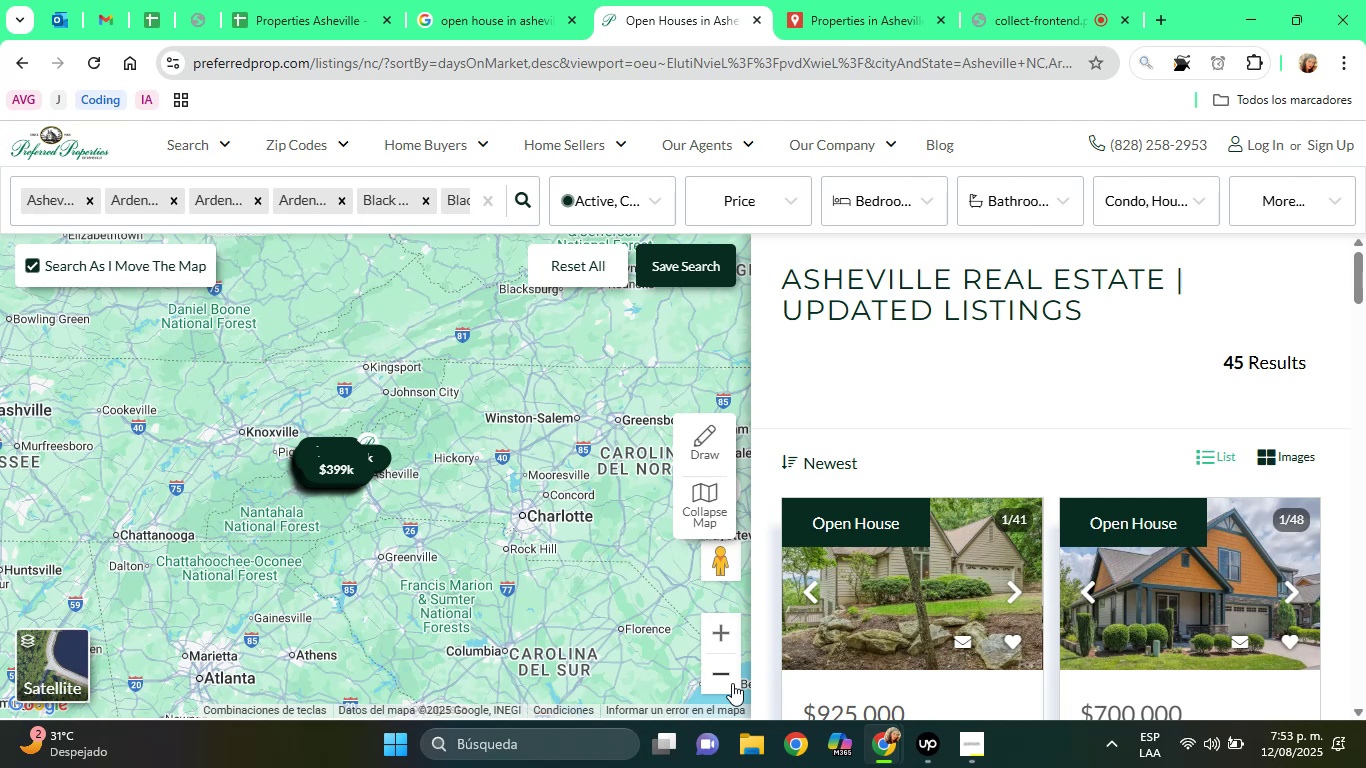 
wait(133.34)
 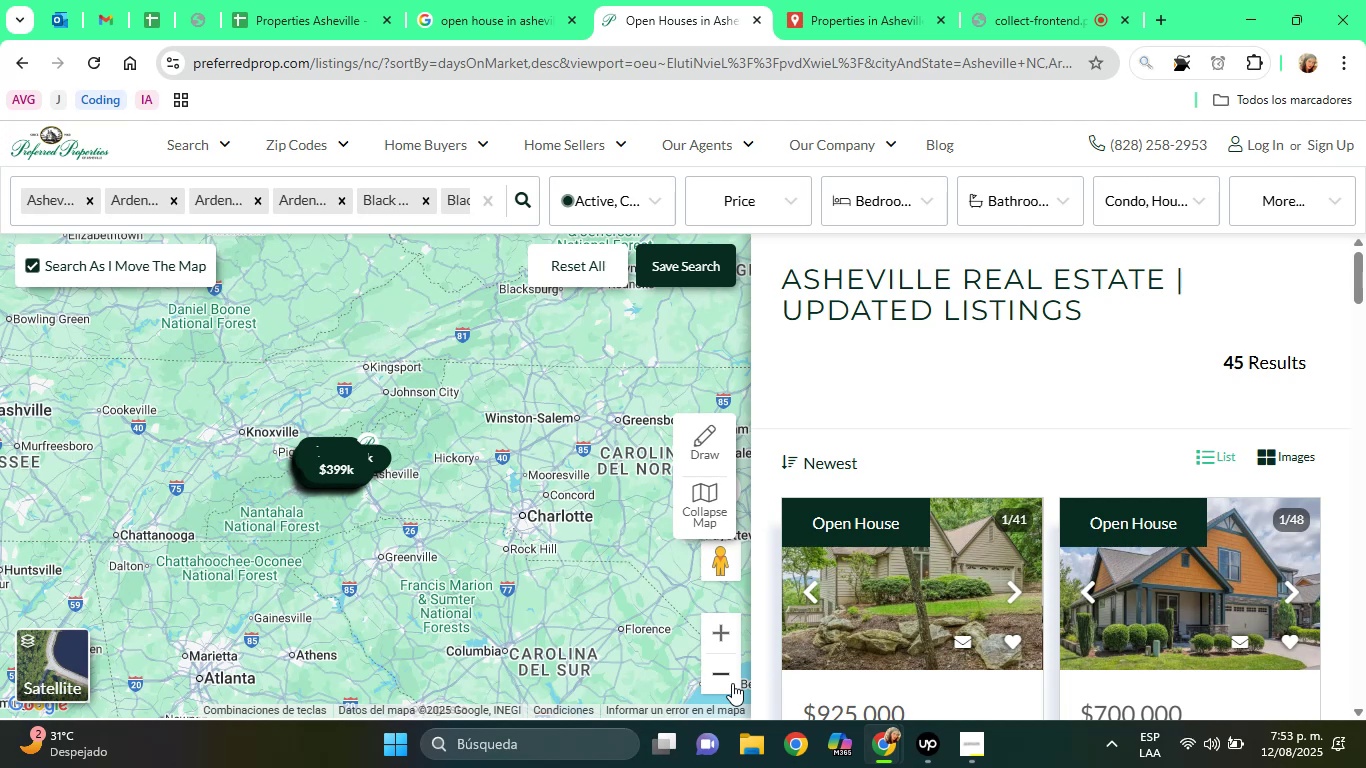 
left_click_drag(start_coordinate=[1358, 286], to_coordinate=[1361, 320])
 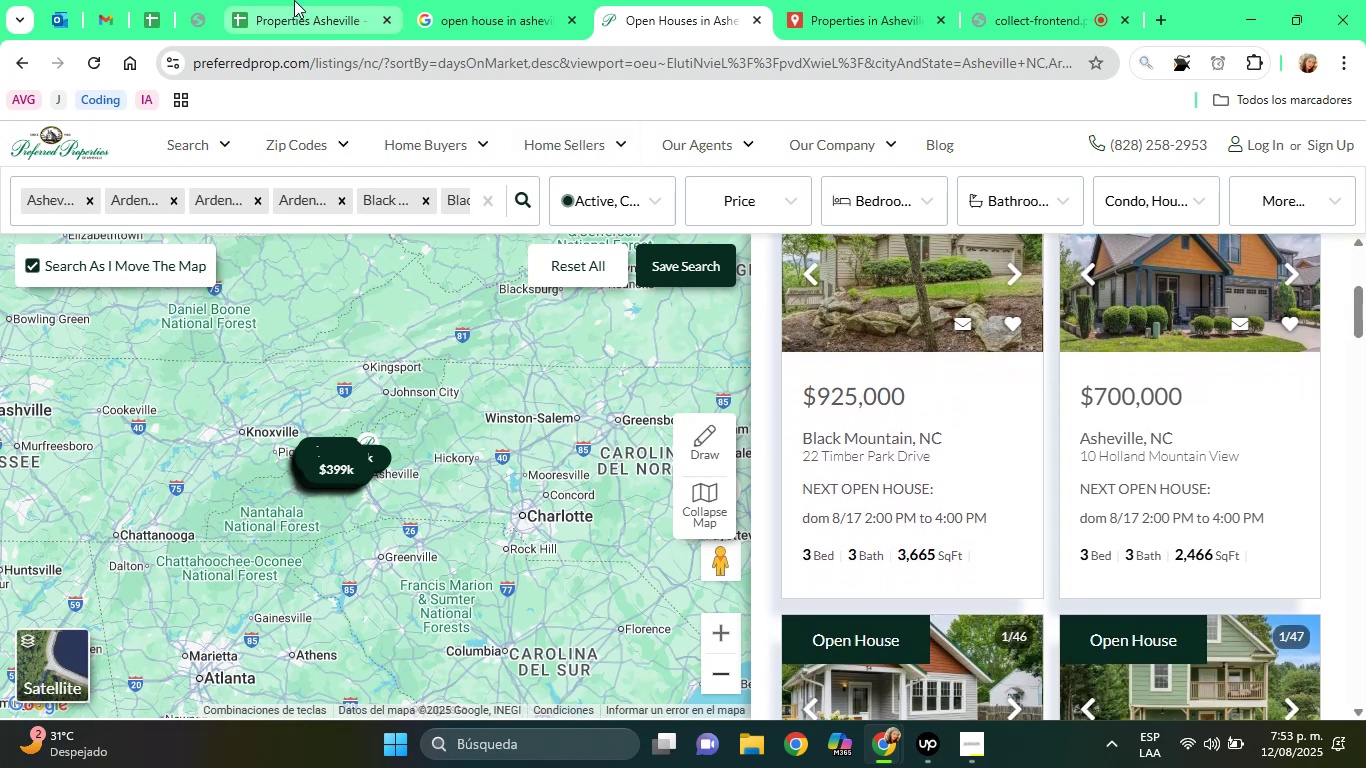 
left_click([294, 0])
 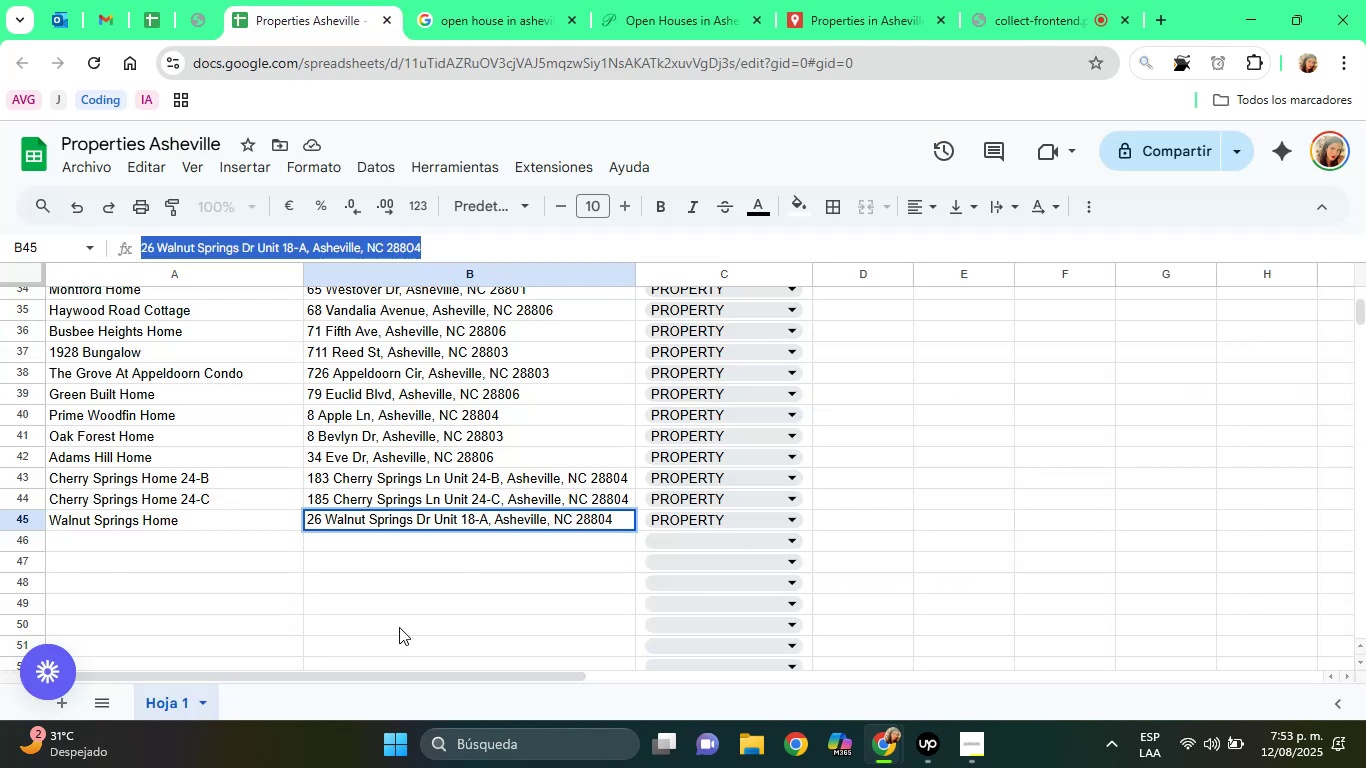 
left_click([399, 627])
 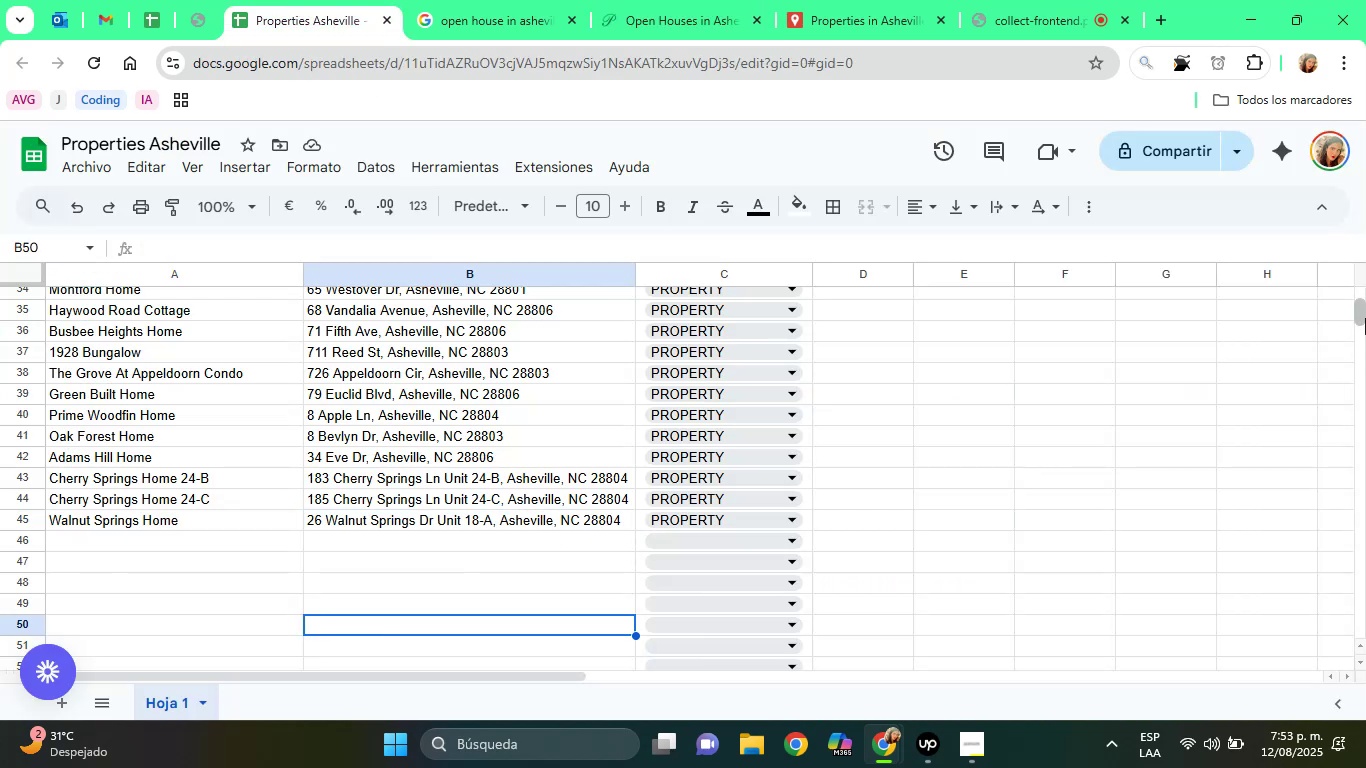 
left_click_drag(start_coordinate=[1365, 317], to_coordinate=[1365, 306])
 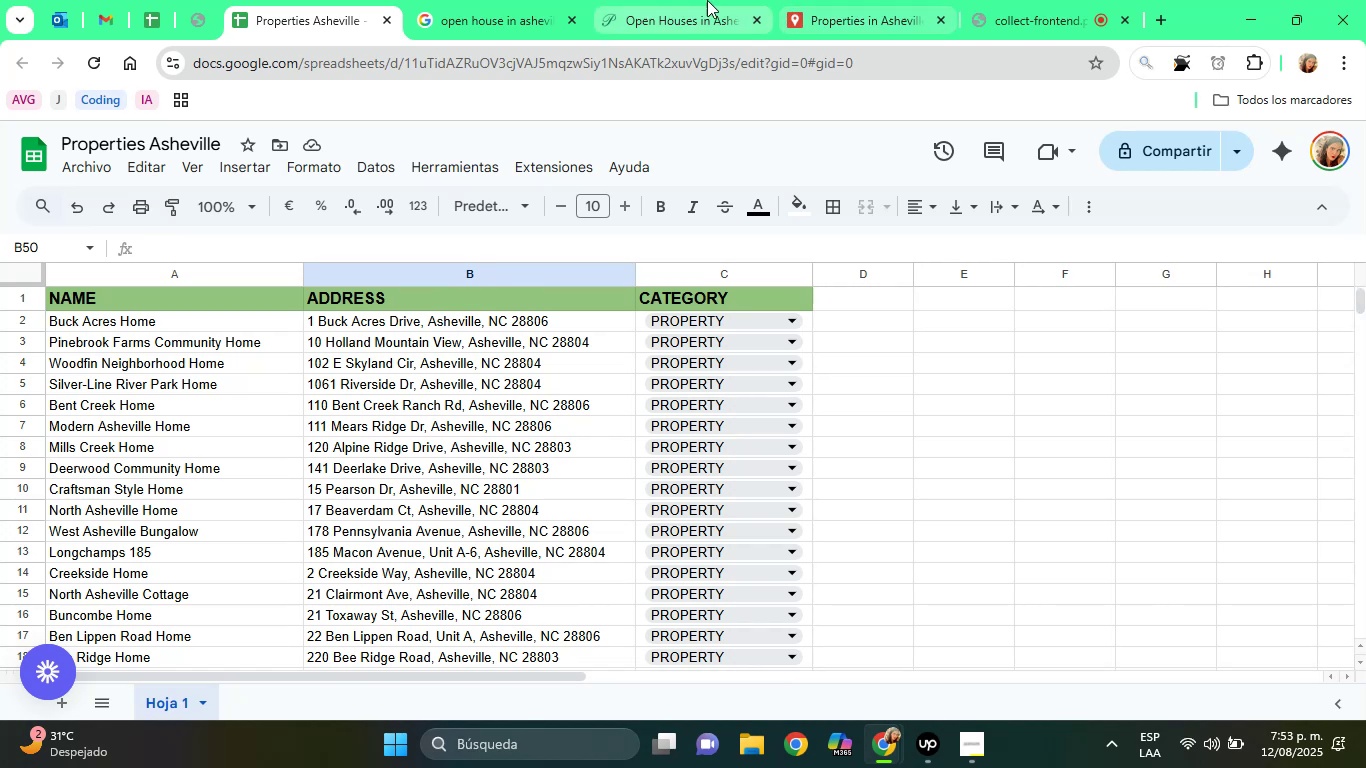 
left_click([707, 0])
 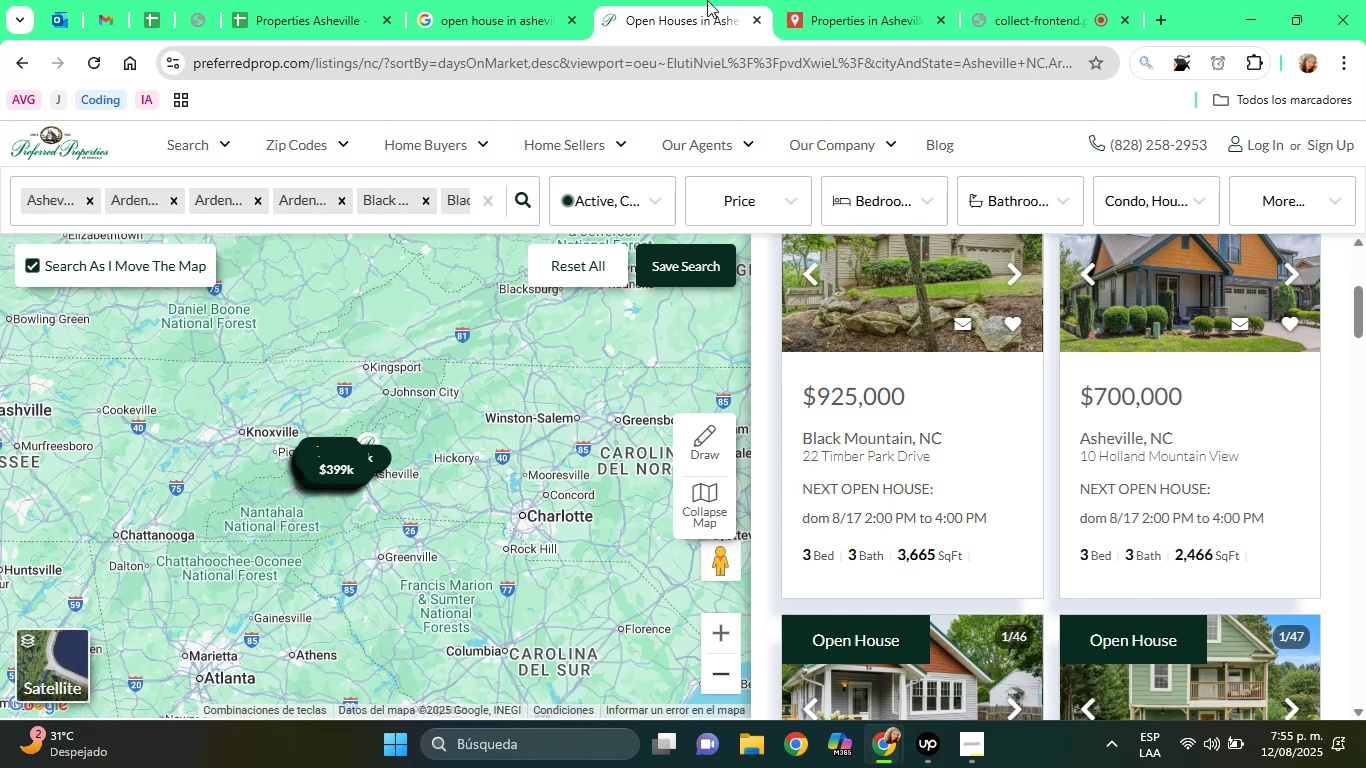 
wait(85.23)
 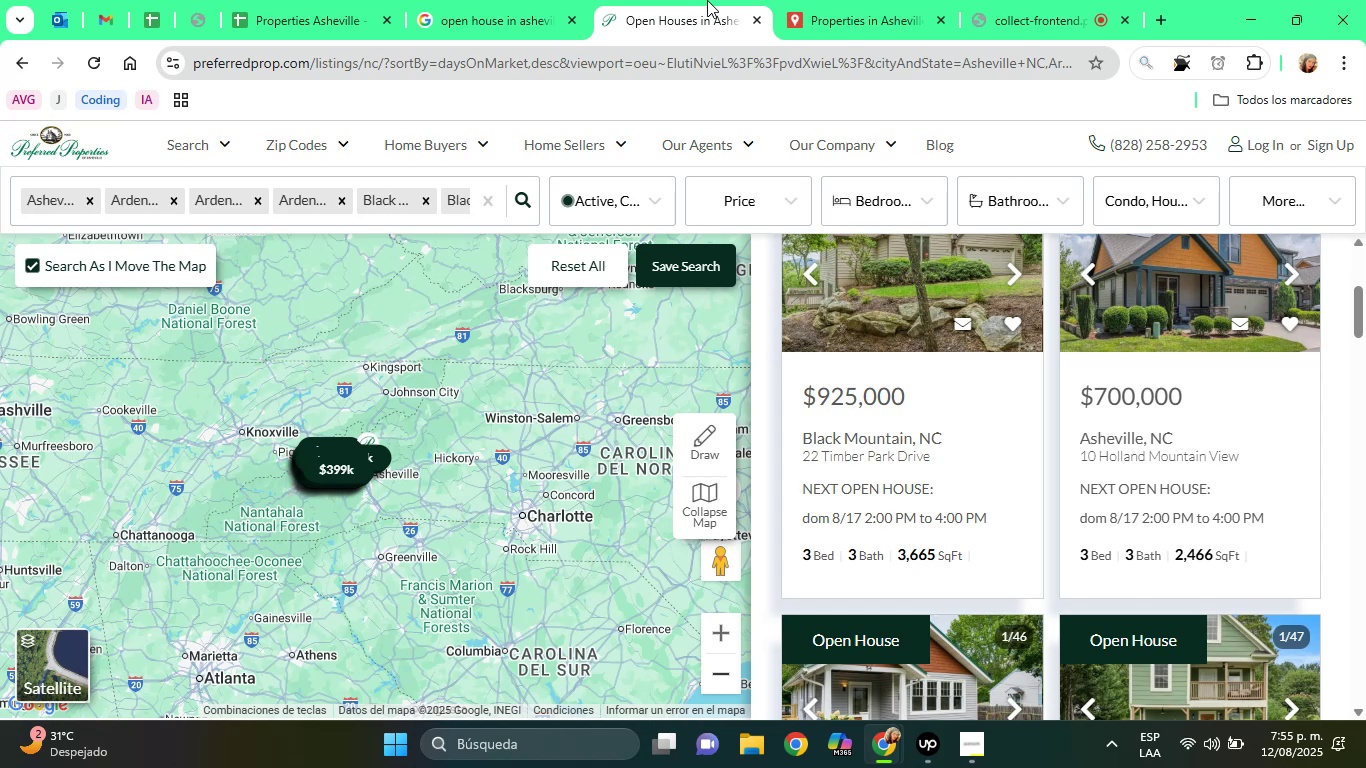 
left_click_drag(start_coordinate=[1359, 329], to_coordinate=[1365, 376])
 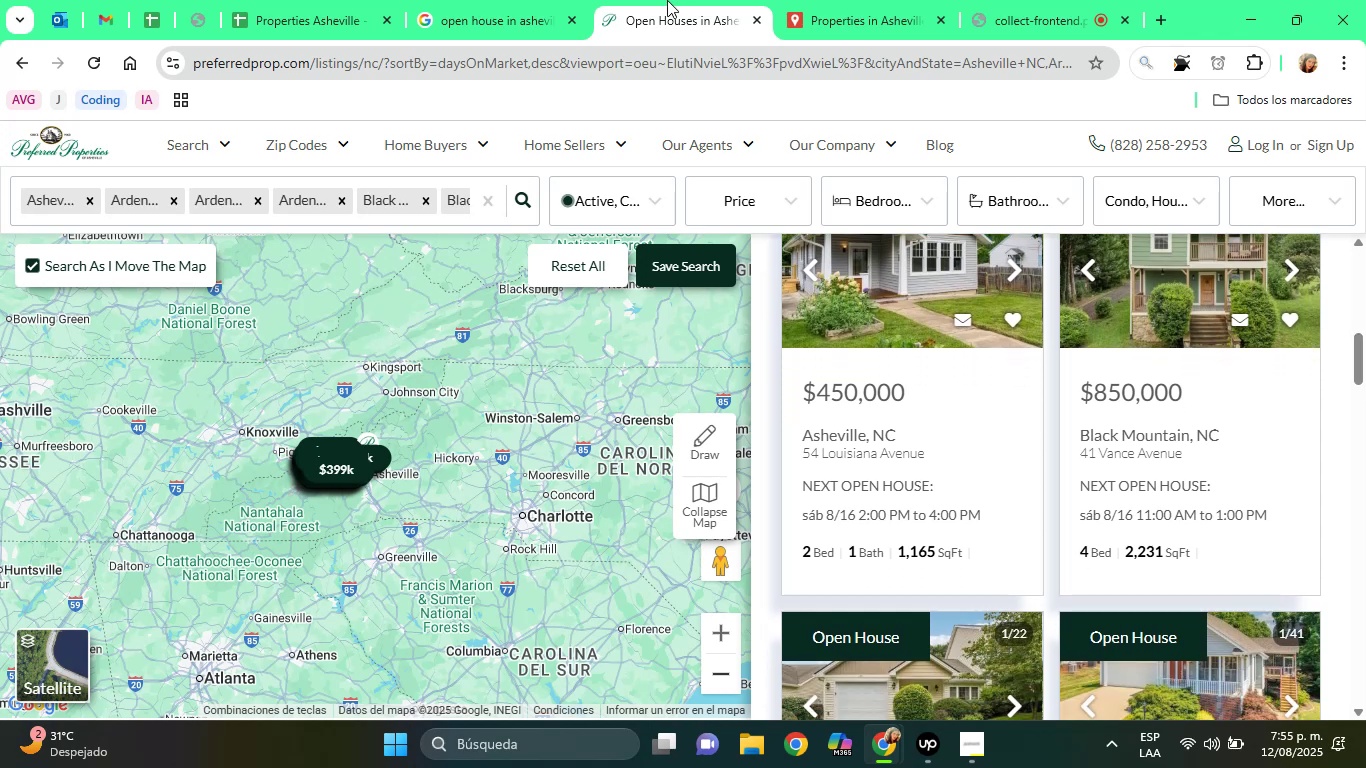 
left_click([312, 0])
 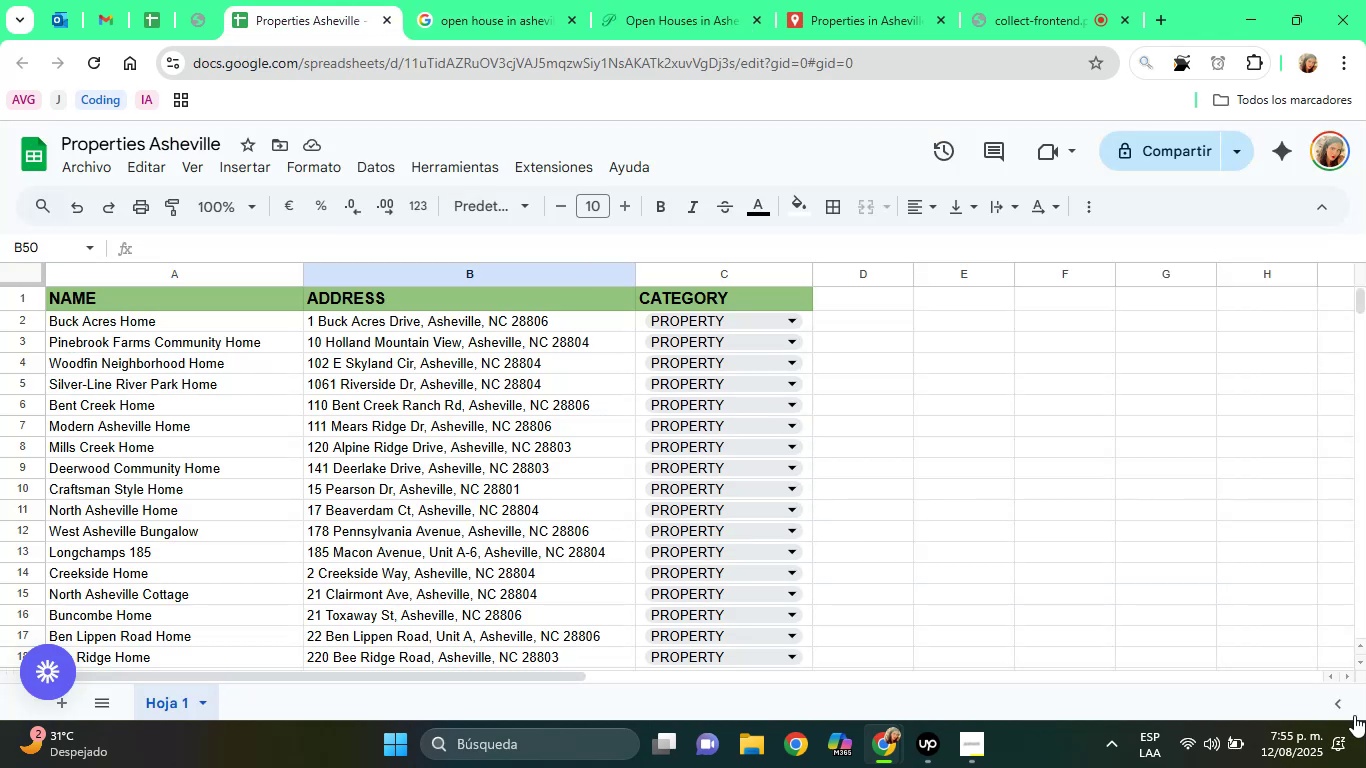 
left_click([1357, 663])
 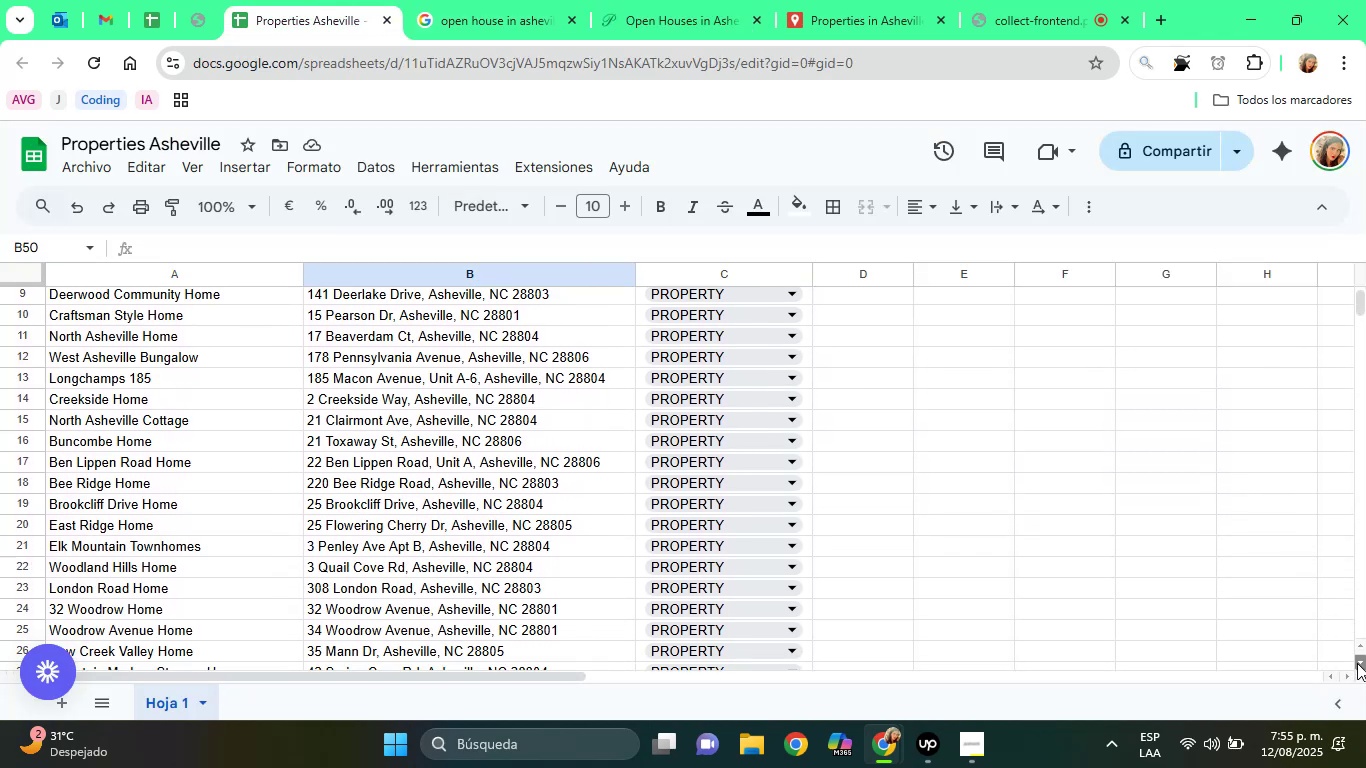 
left_click([1357, 663])
 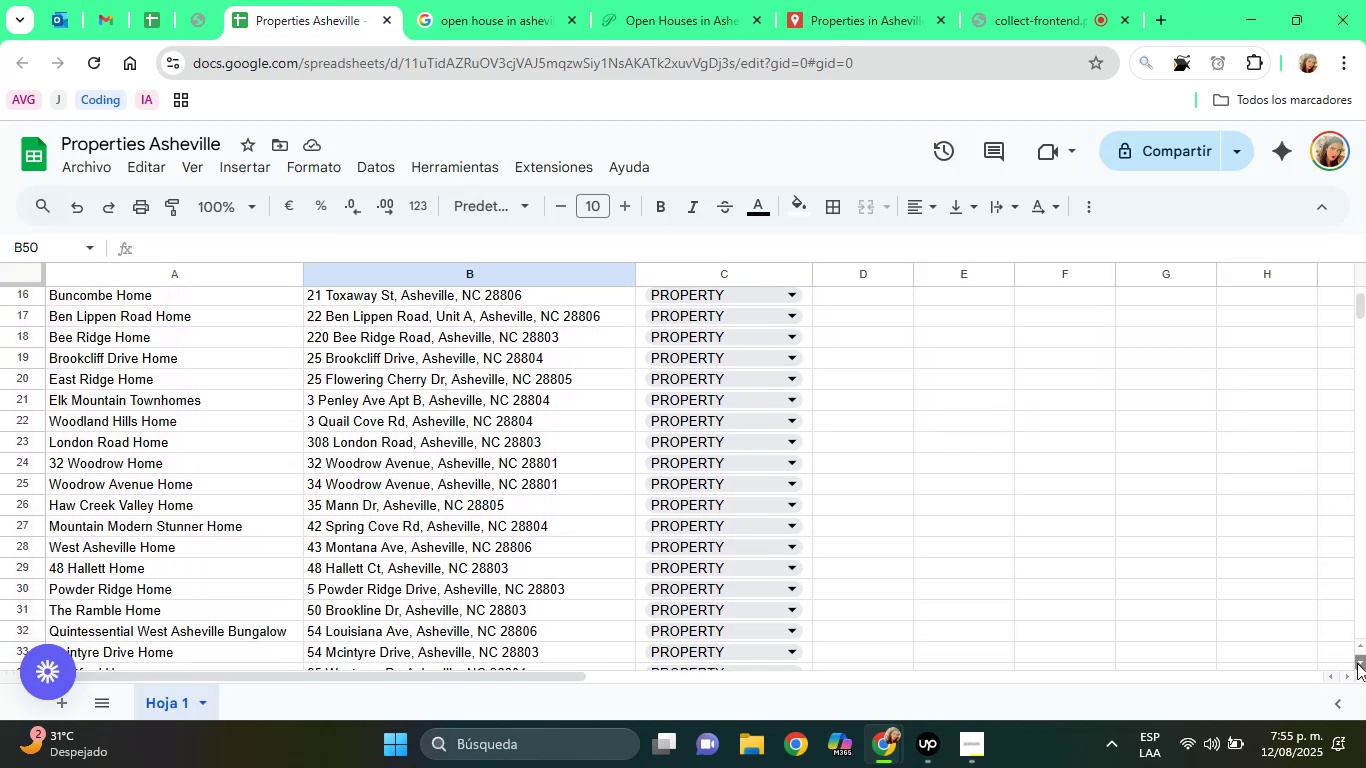 
double_click([1357, 663])
 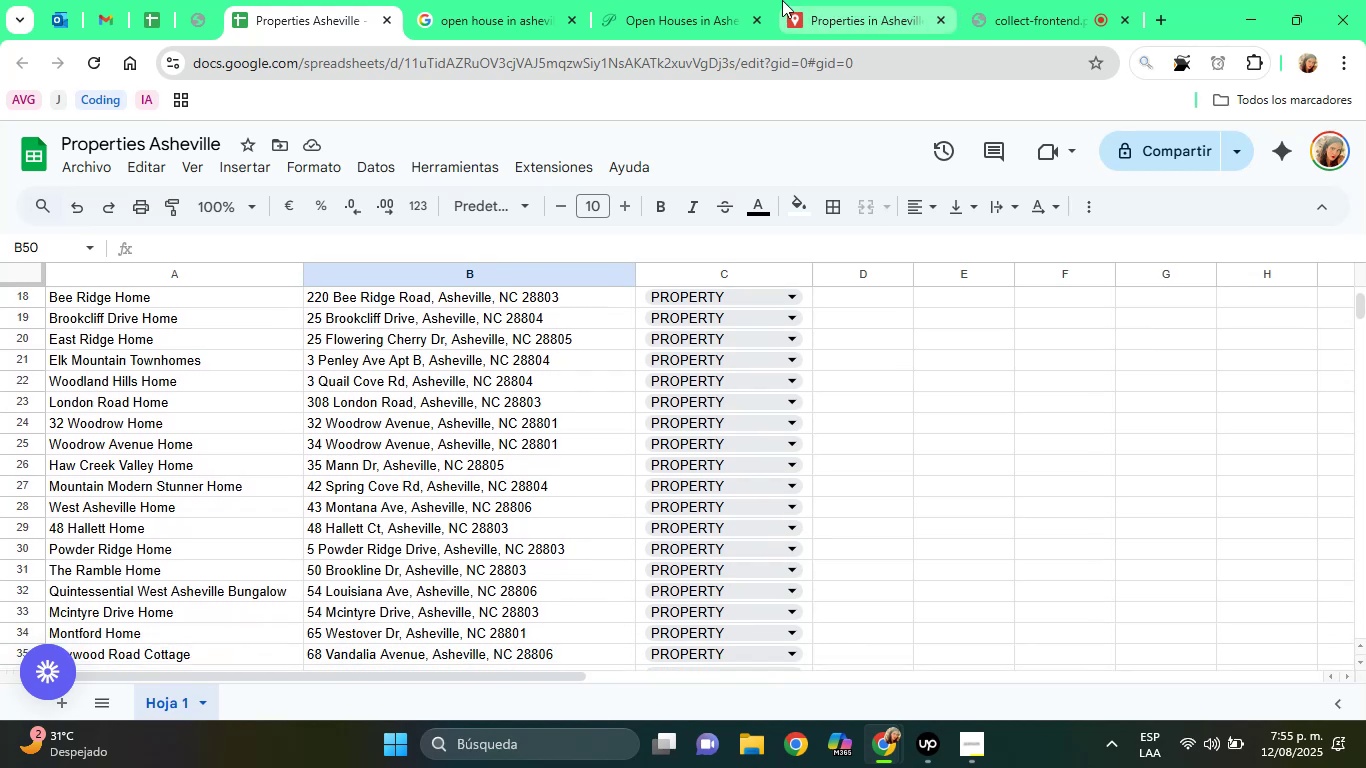 
left_click([689, 0])
 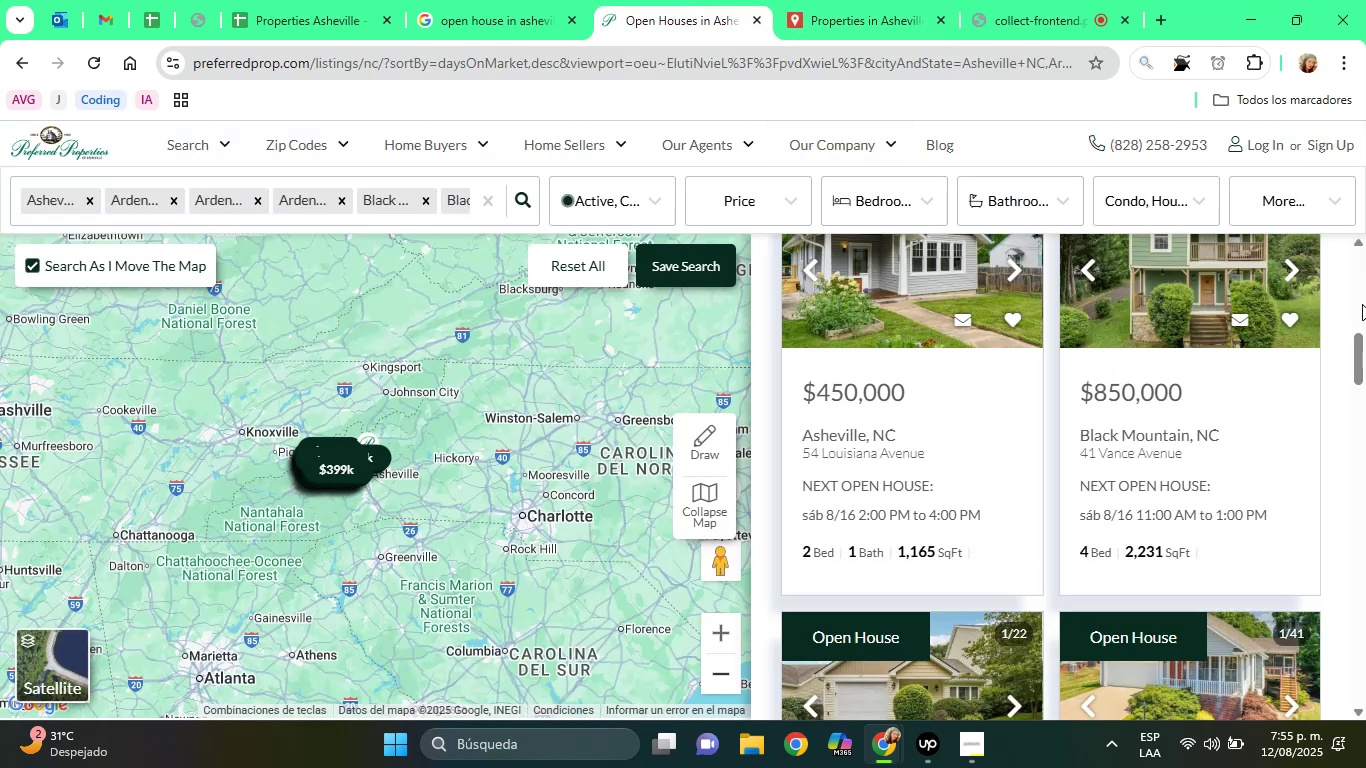 
left_click_drag(start_coordinate=[1359, 346], to_coordinate=[1362, 395])
 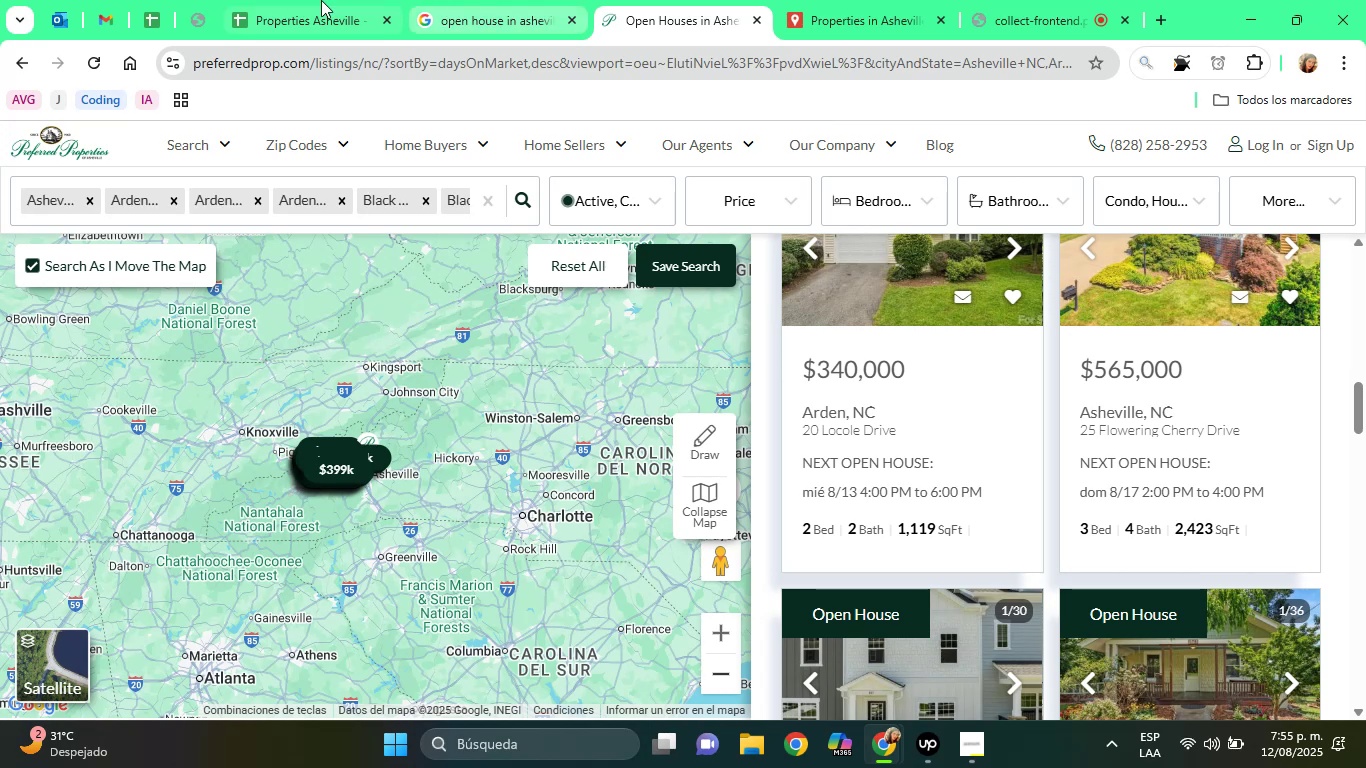 
left_click([278, 0])
 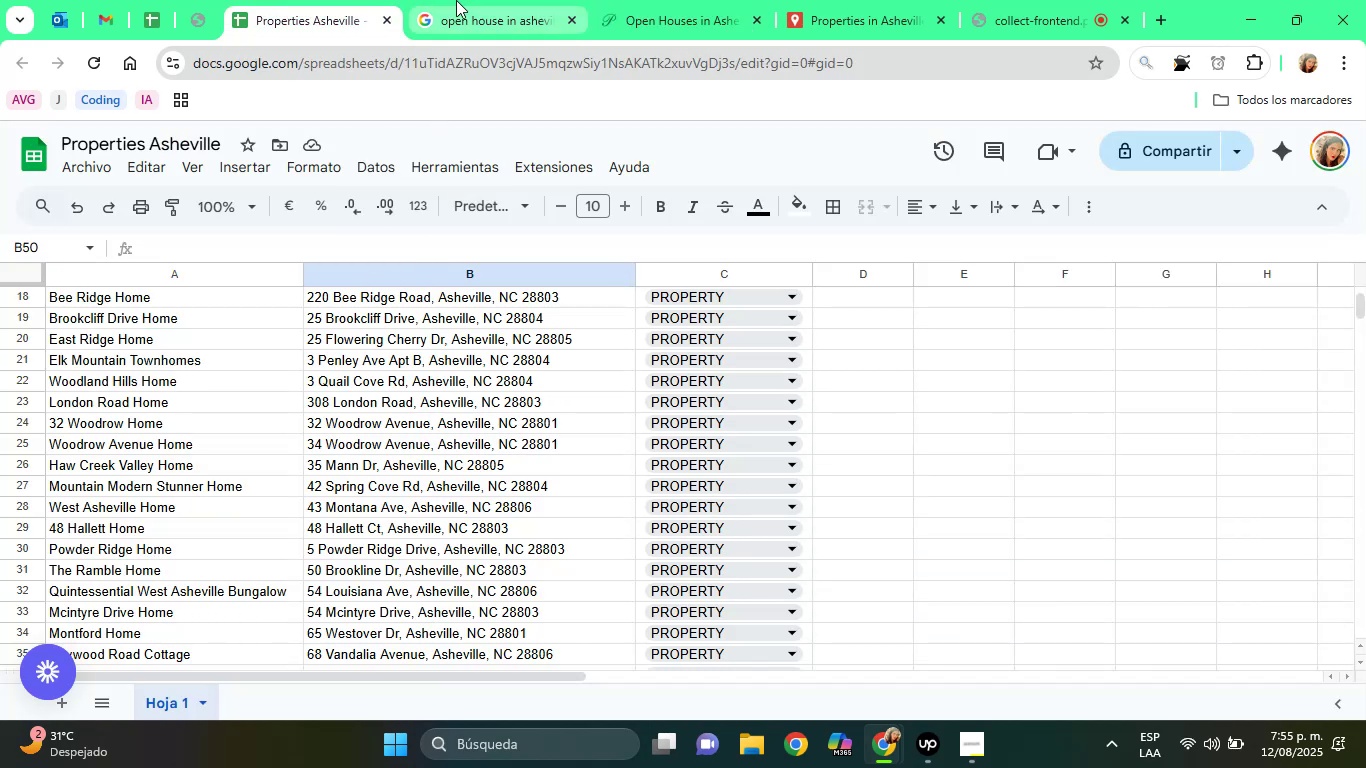 
left_click([608, 0])
 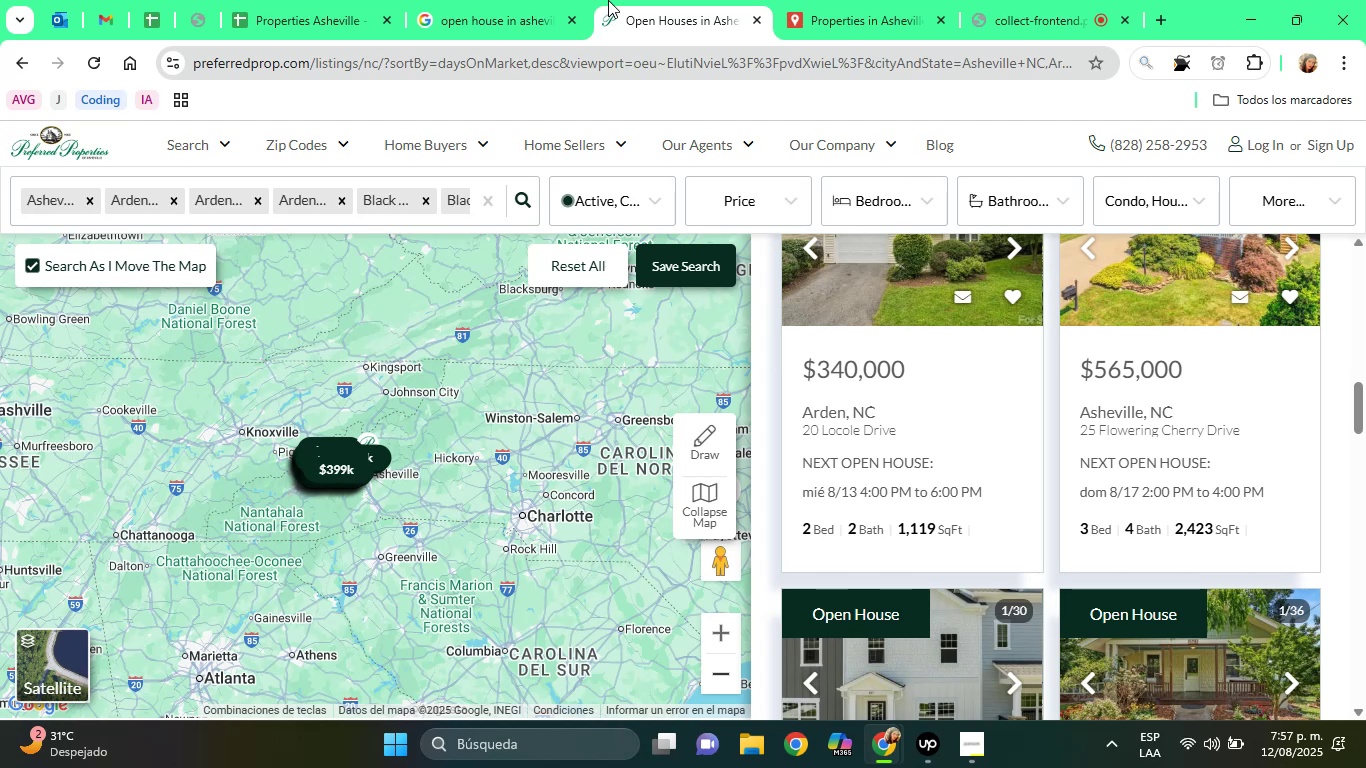 
wait(108.34)
 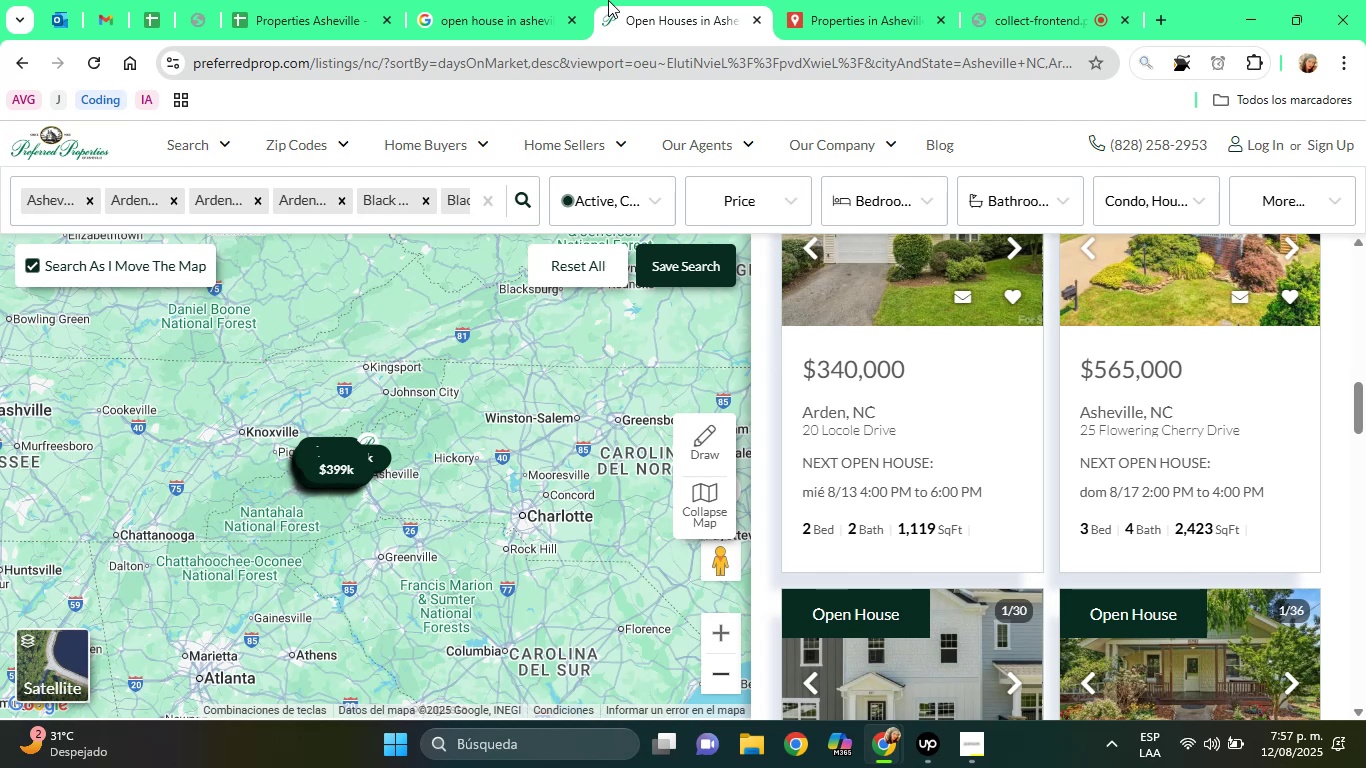 
left_click_drag(start_coordinate=[1365, 407], to_coordinate=[1365, 443])
 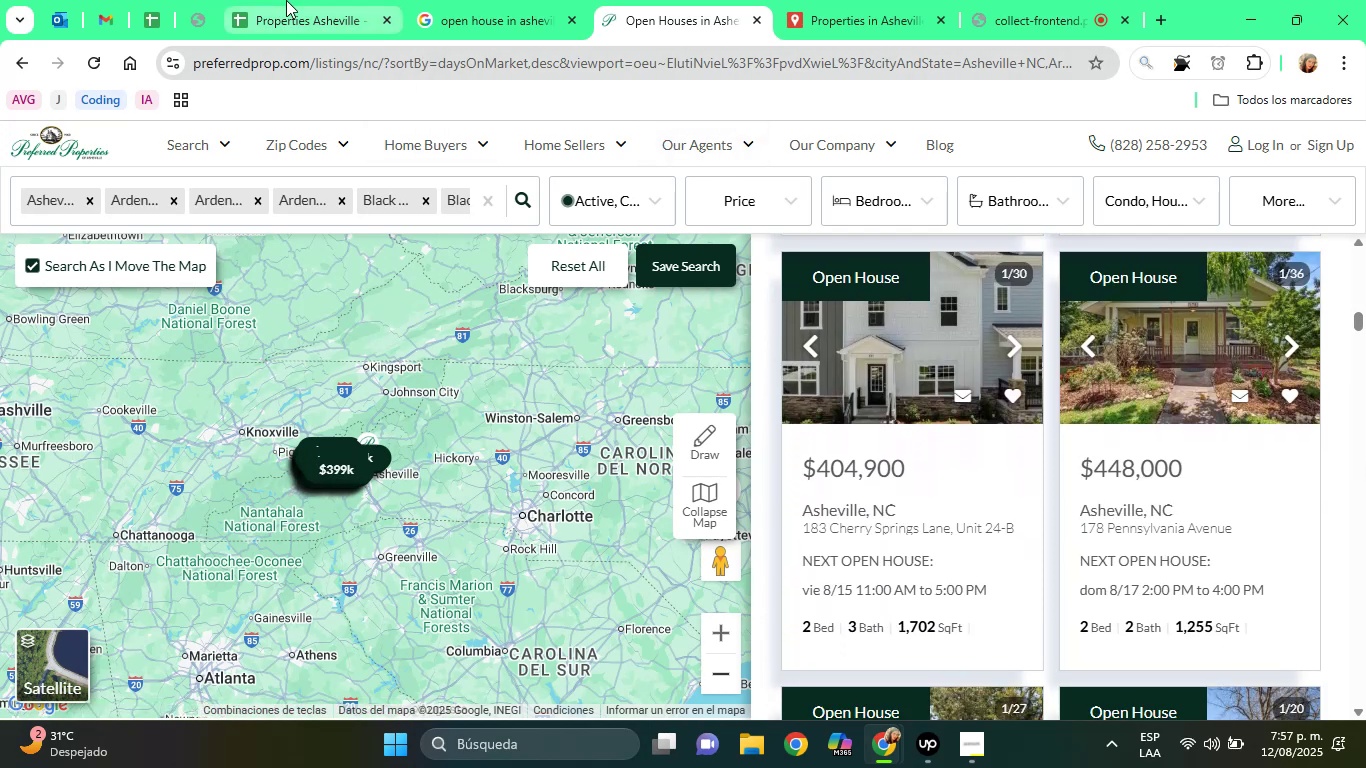 
left_click([267, 0])
 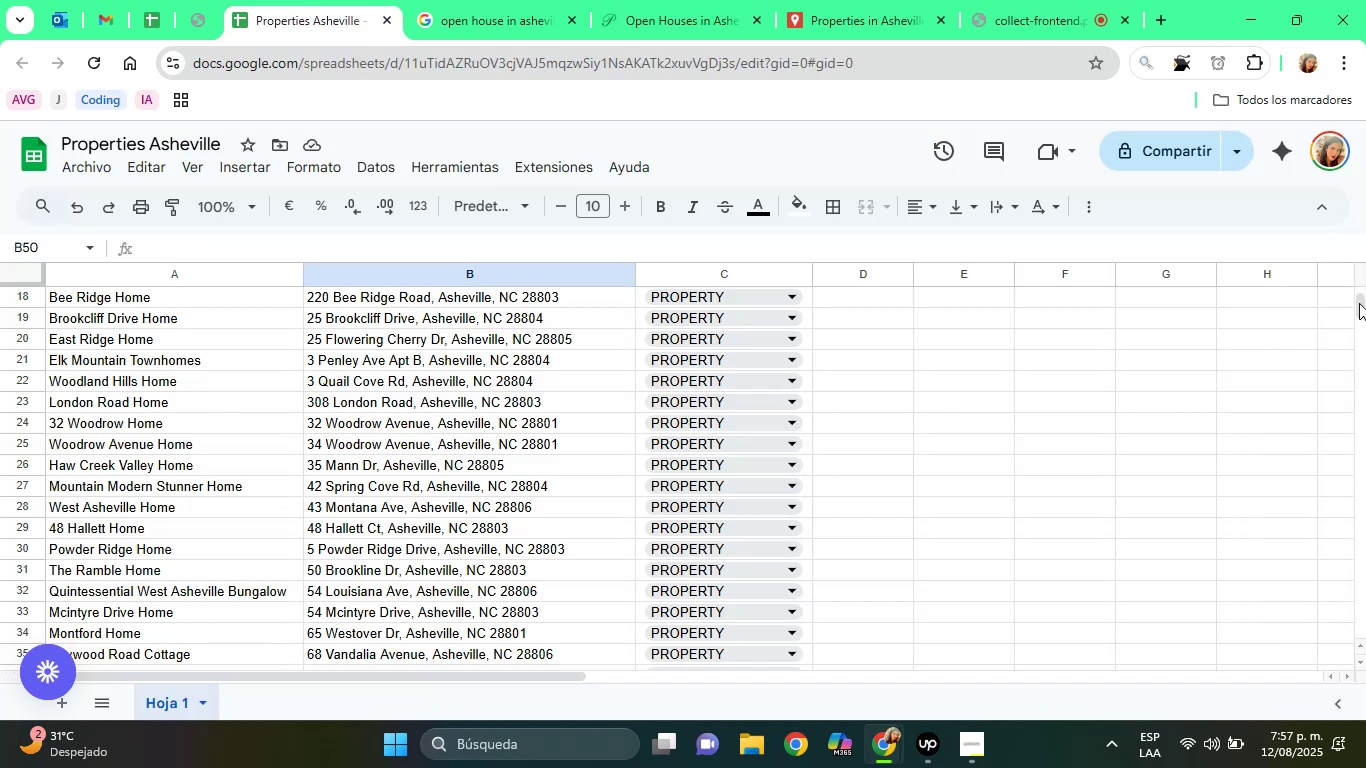 
left_click_drag(start_coordinate=[1365, 304], to_coordinate=[1365, 287])
 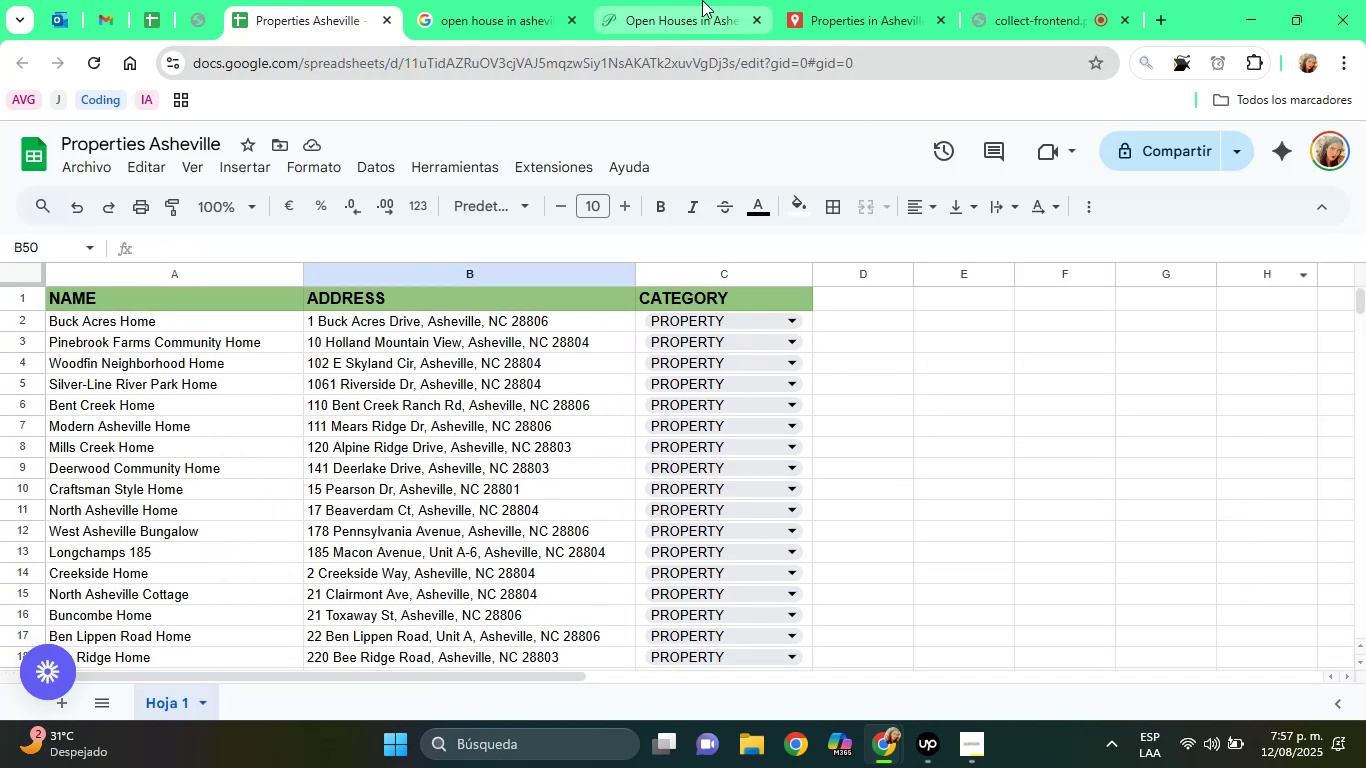 
left_click([703, 0])
 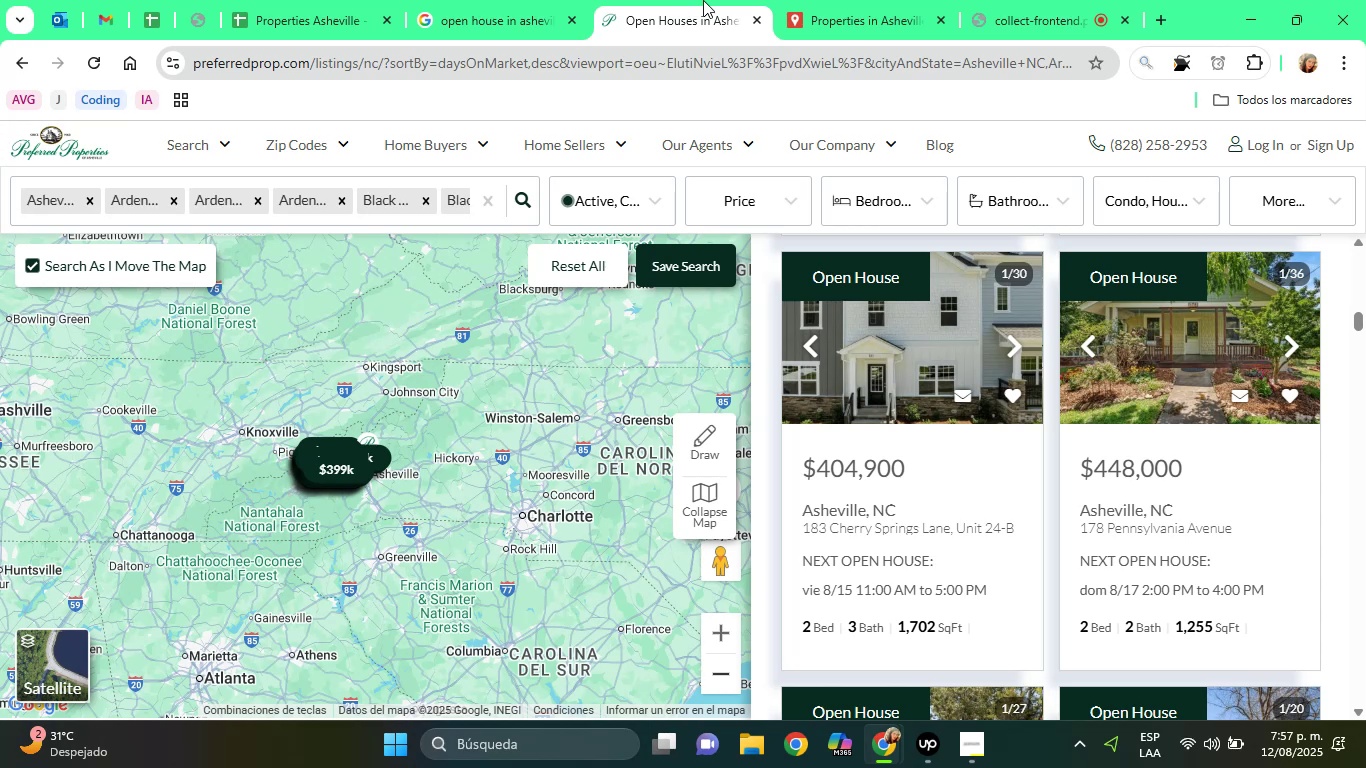 
left_click([283, 0])
 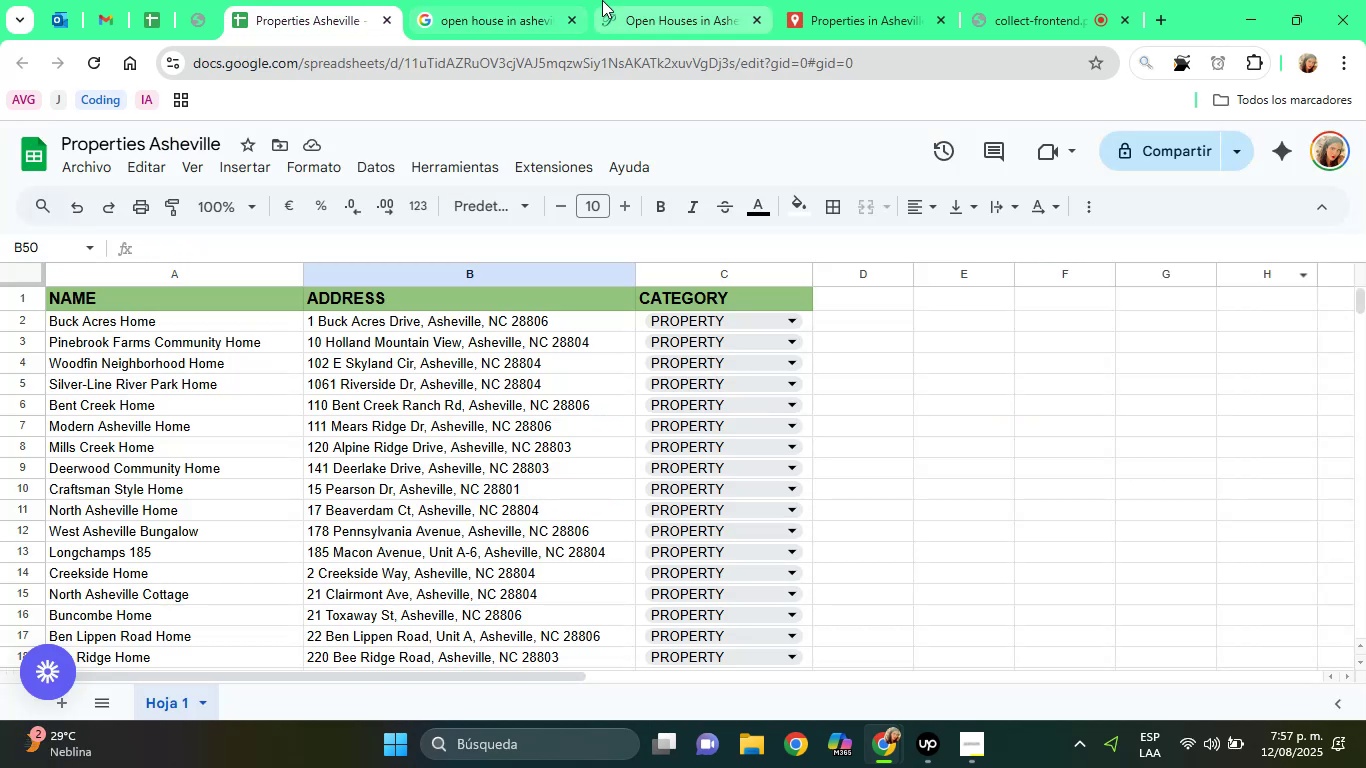 
left_click([667, 0])
 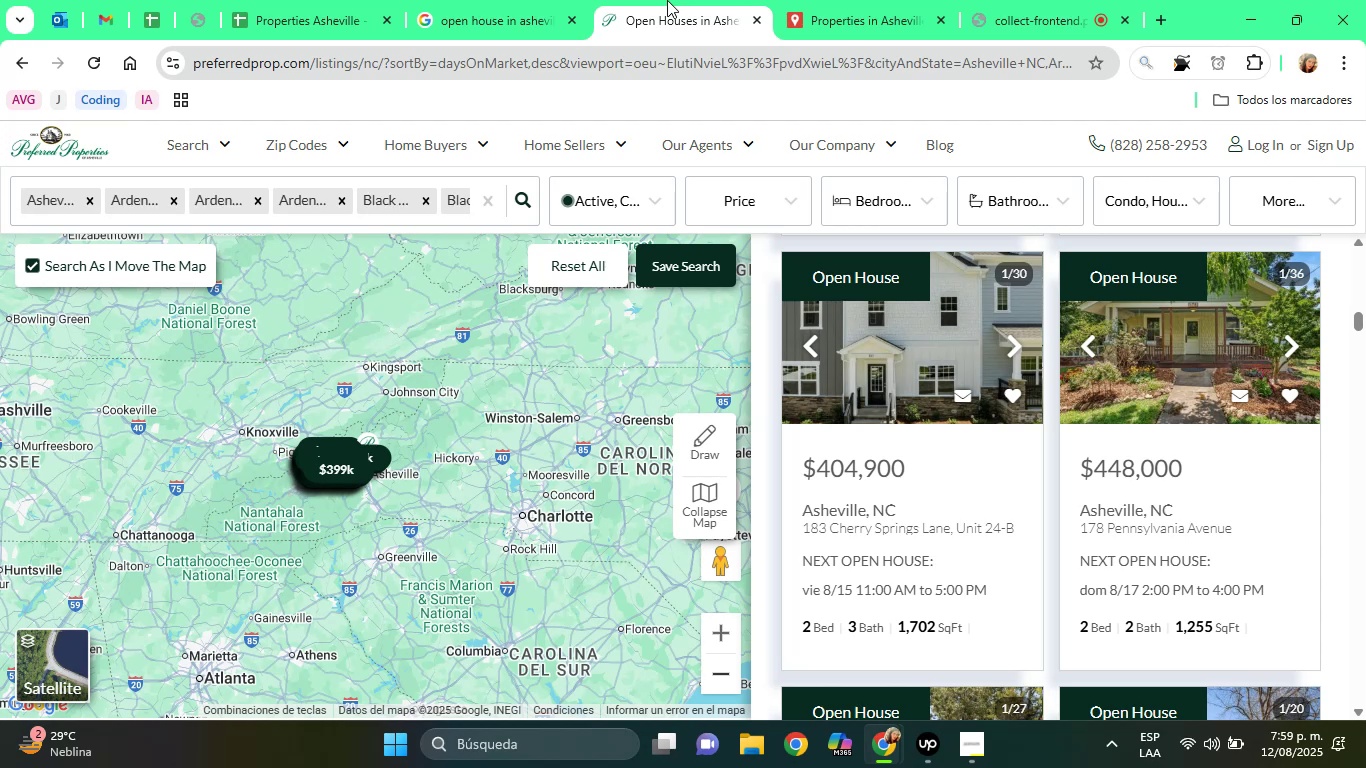 
wait(82.31)
 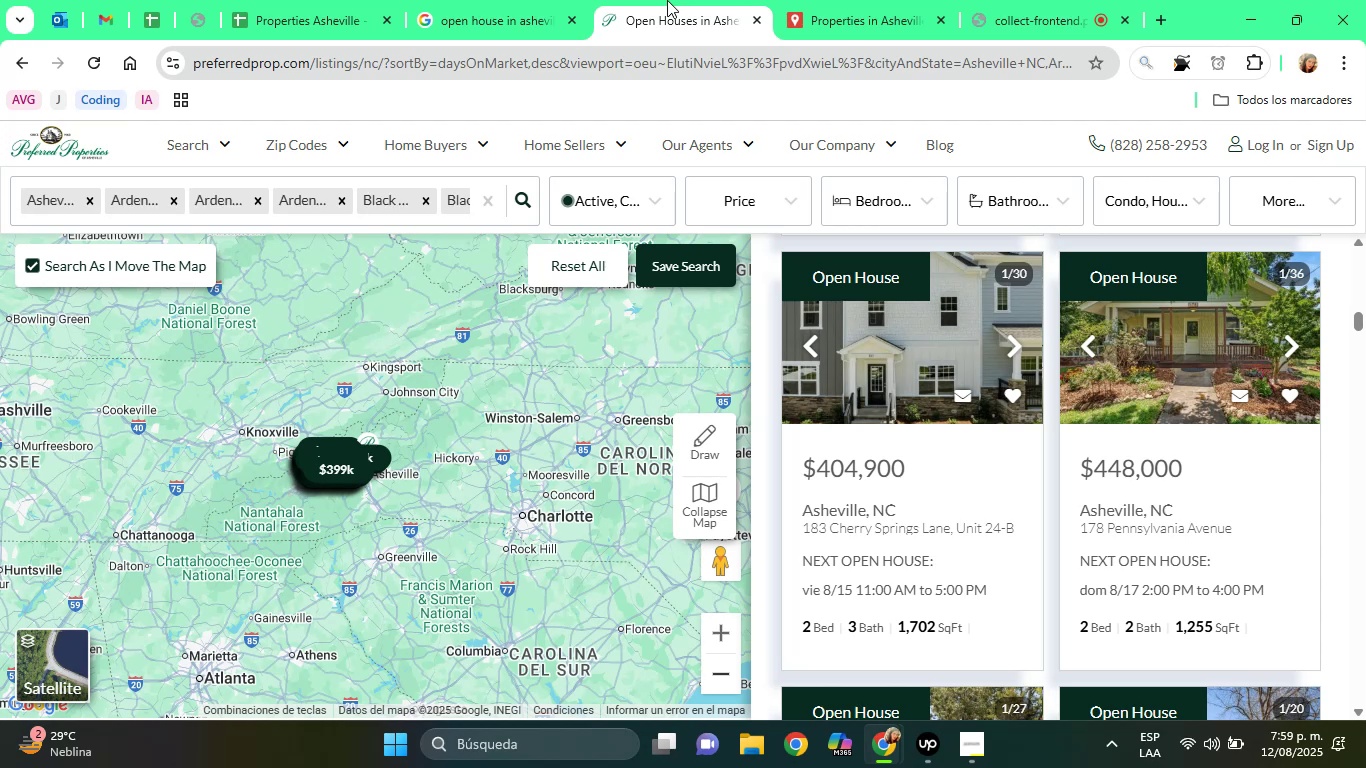 
left_click([1356, 716])
 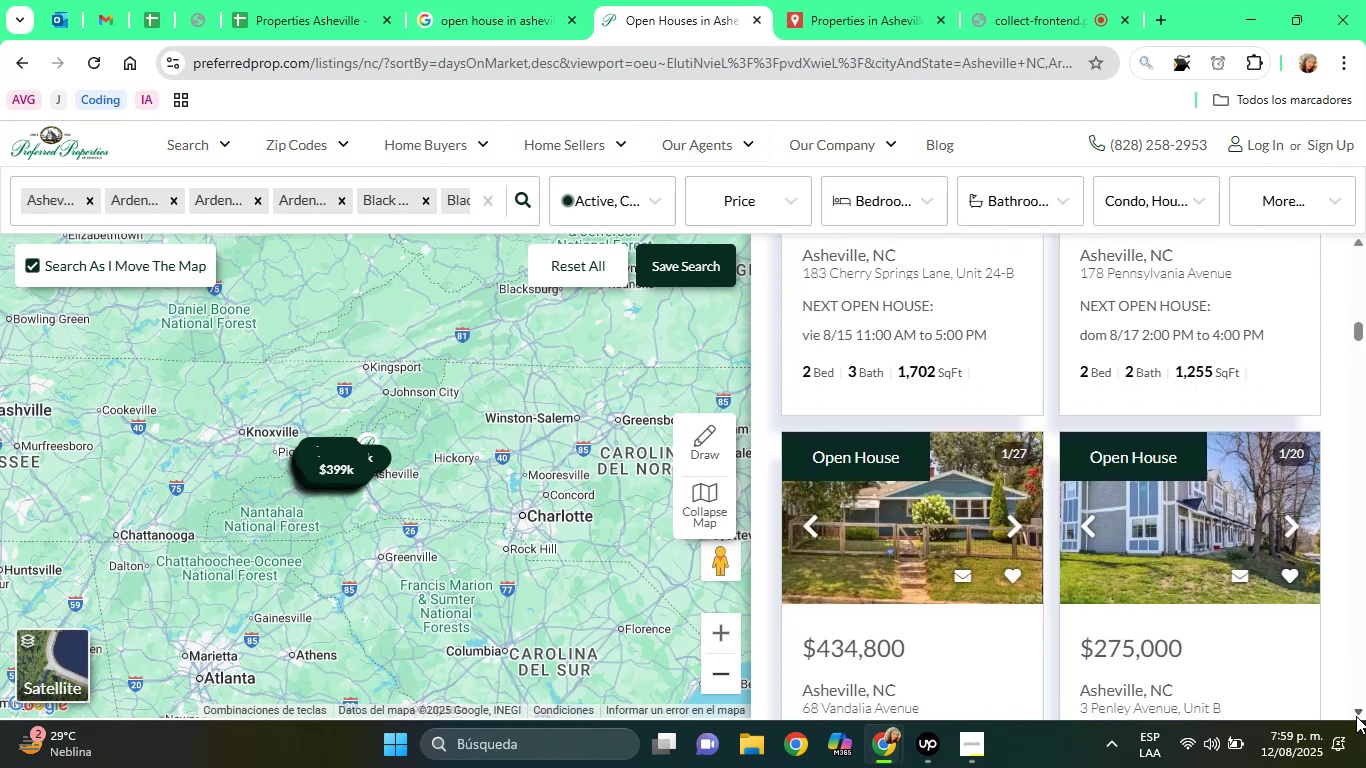 
left_click([1356, 716])
 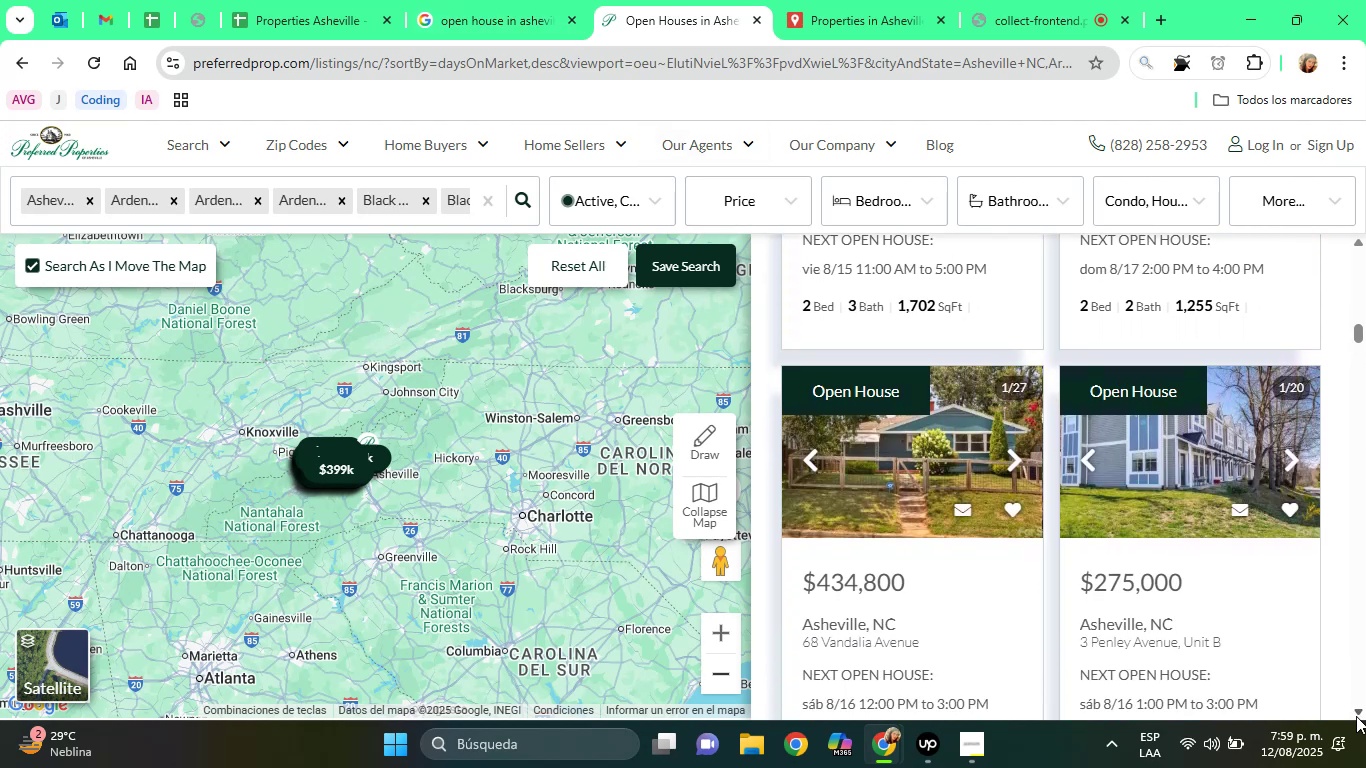 
left_click([1356, 716])
 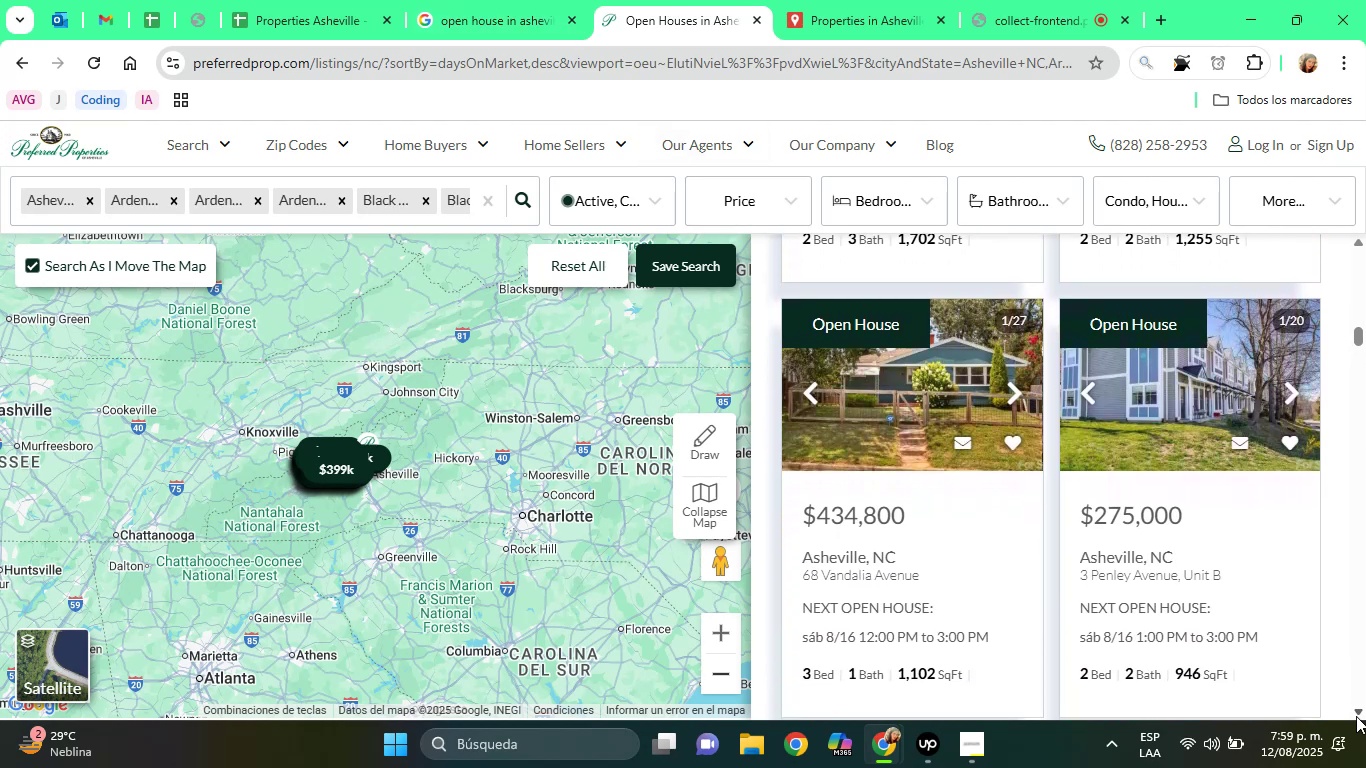 
left_click([1356, 716])
 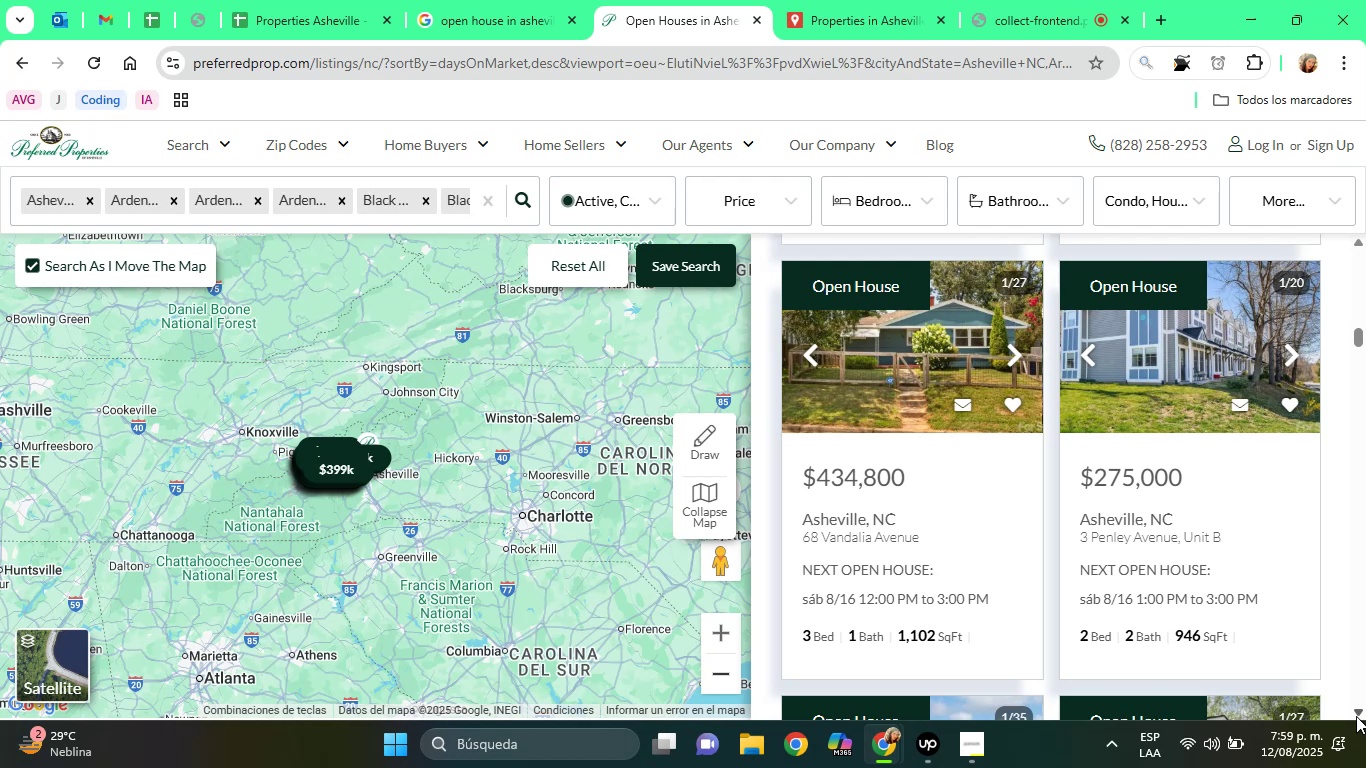 
left_click([1356, 716])
 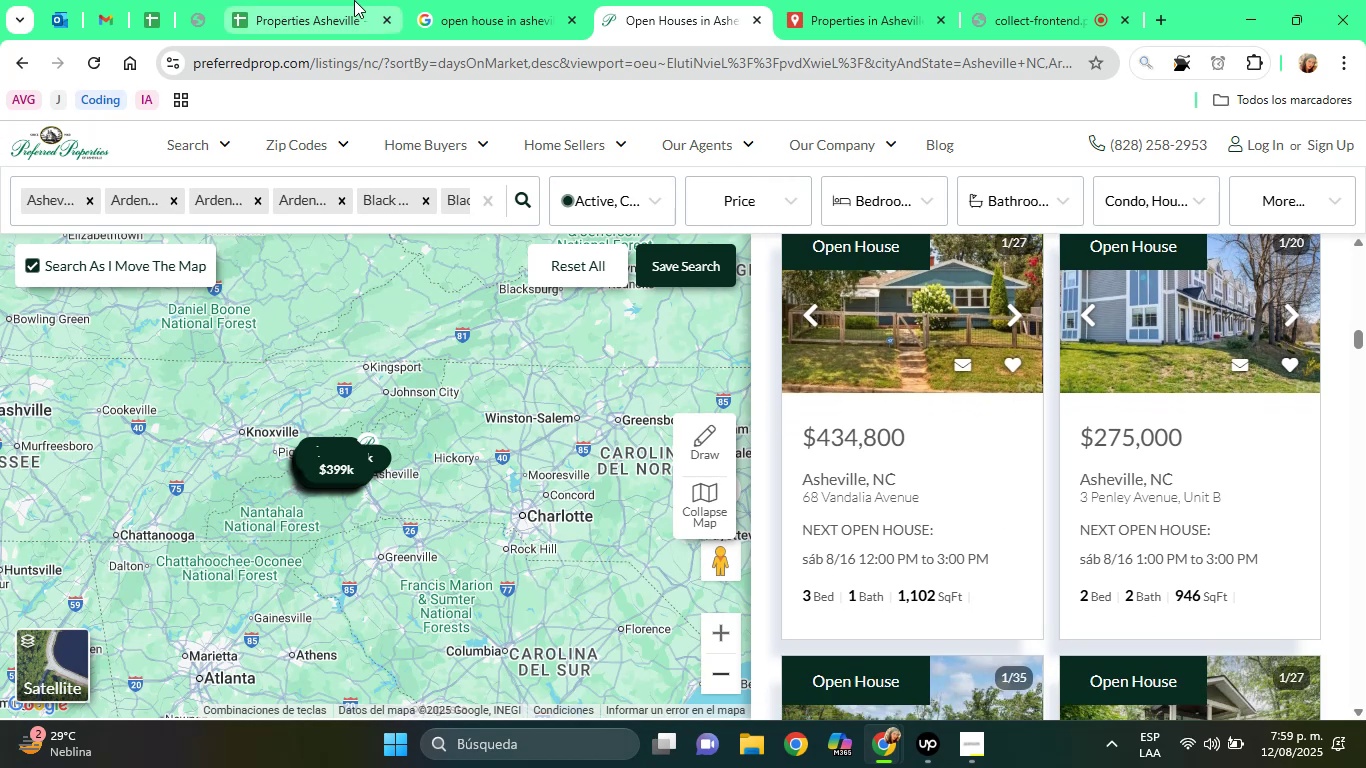 
left_click([348, 0])
 